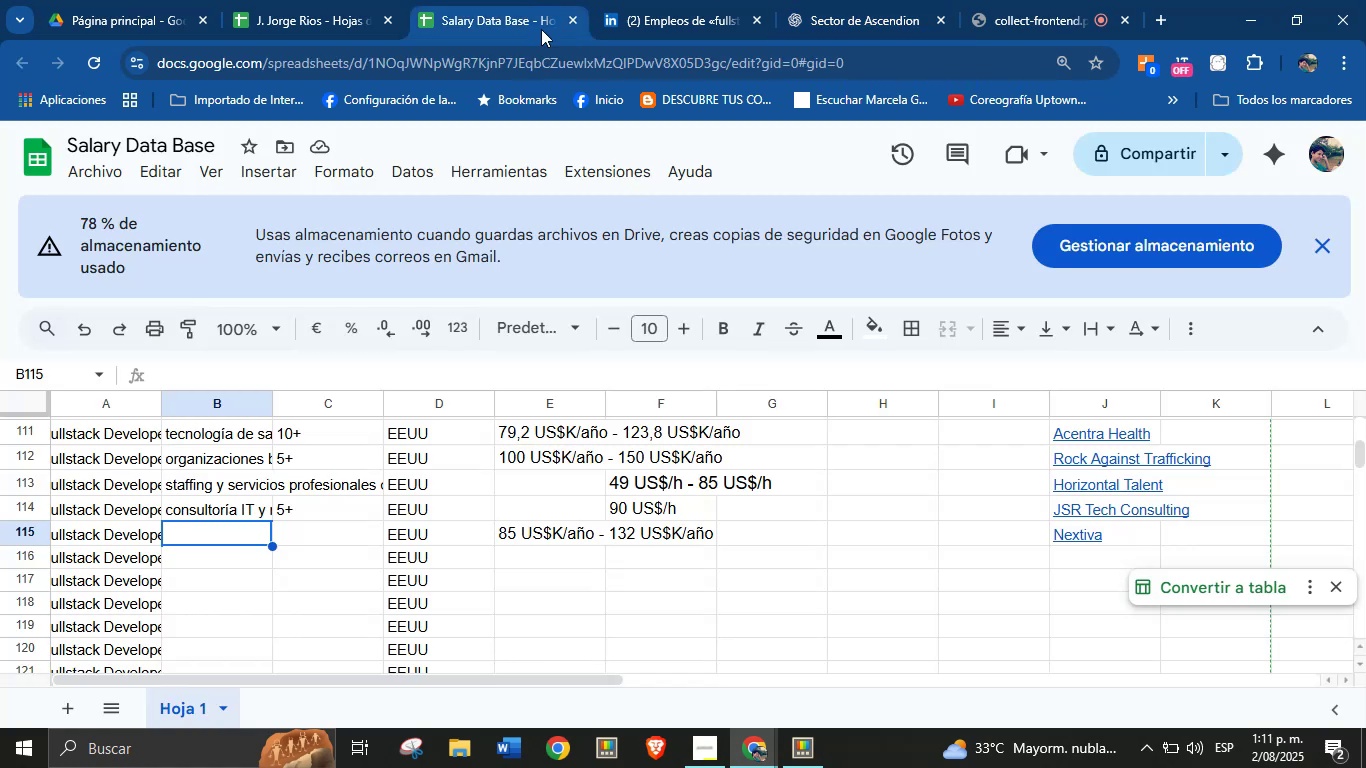 
key(Break)
 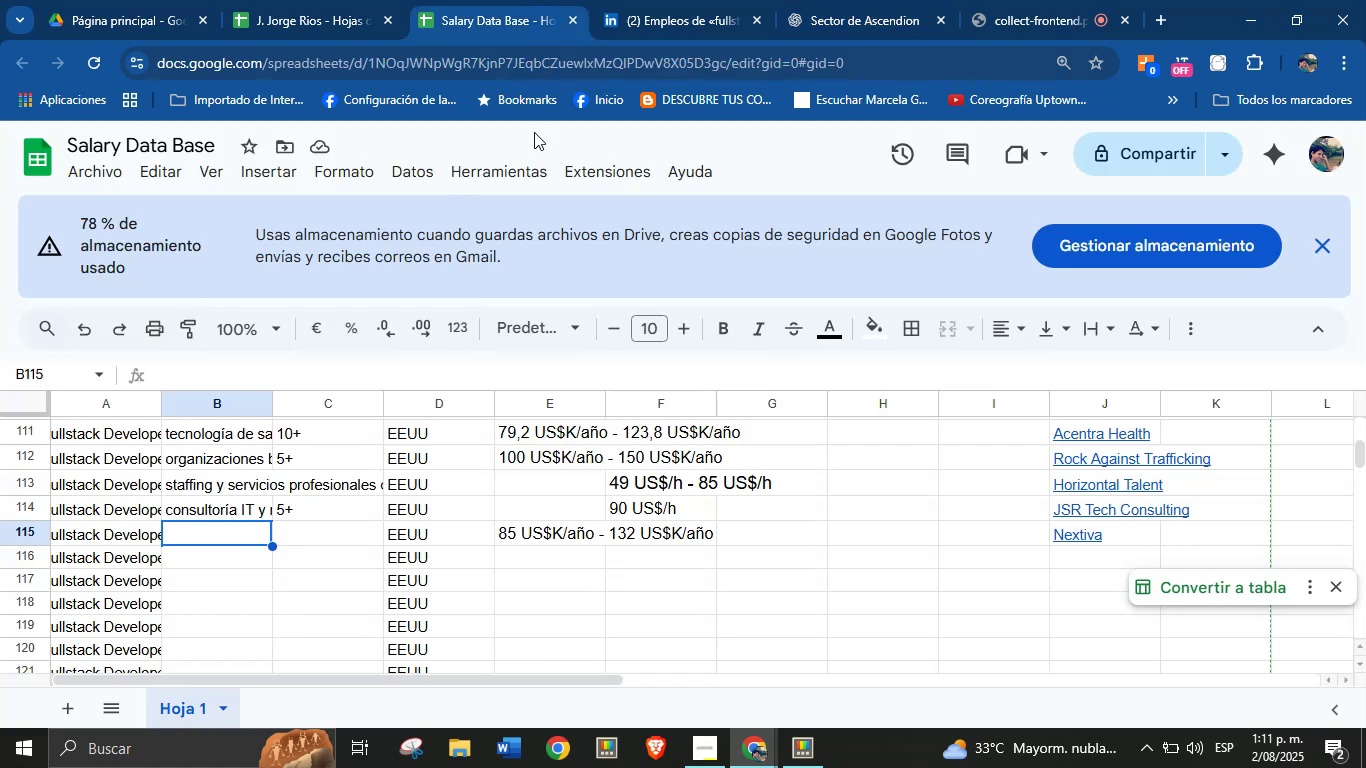 
key(Control+ControlLeft)
 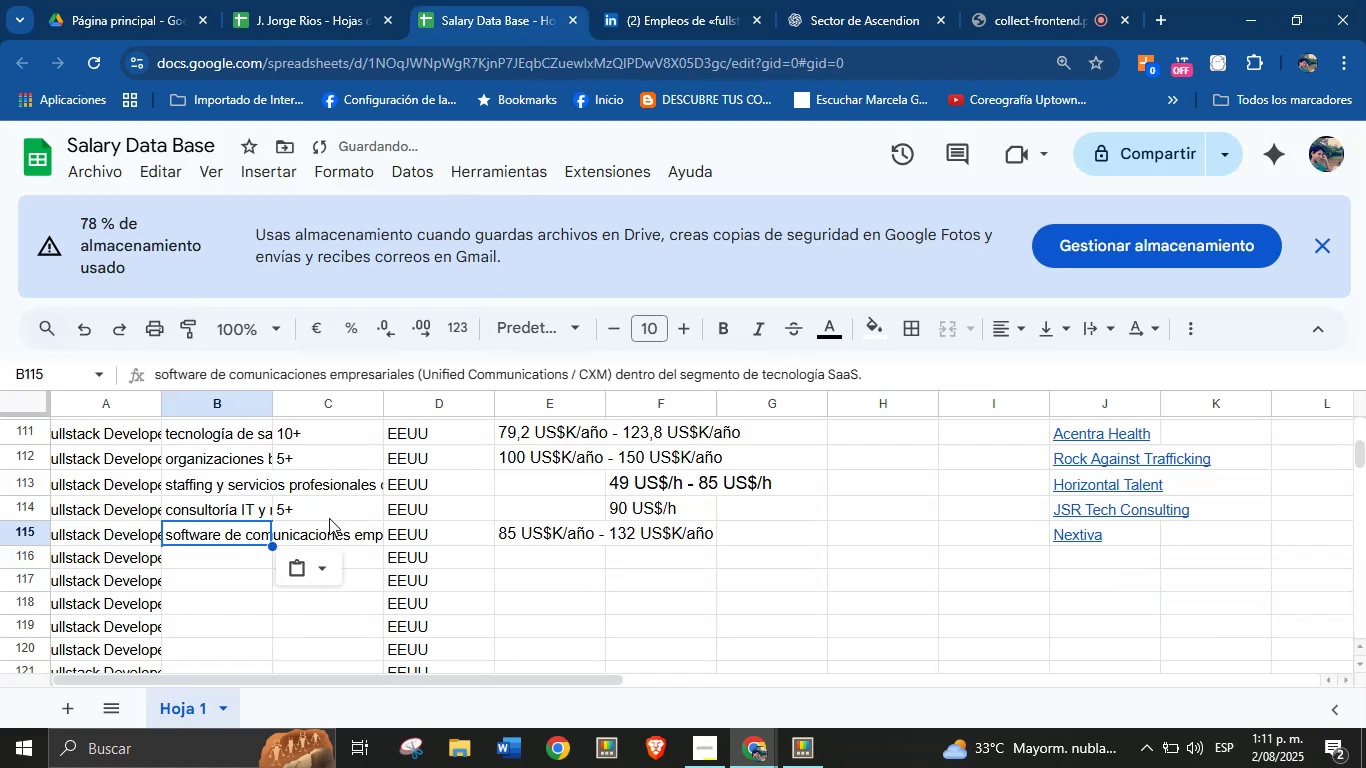 
key(Control+V)
 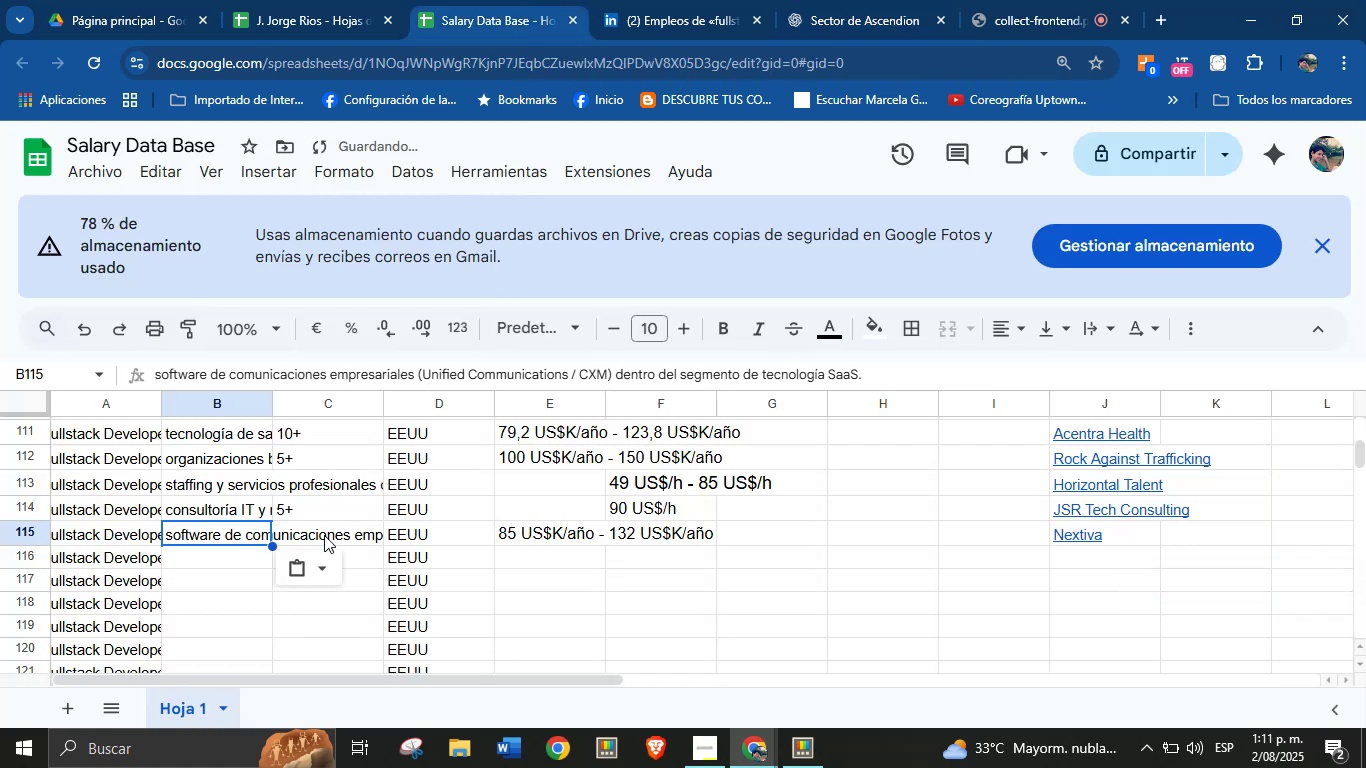 
left_click([327, 536])
 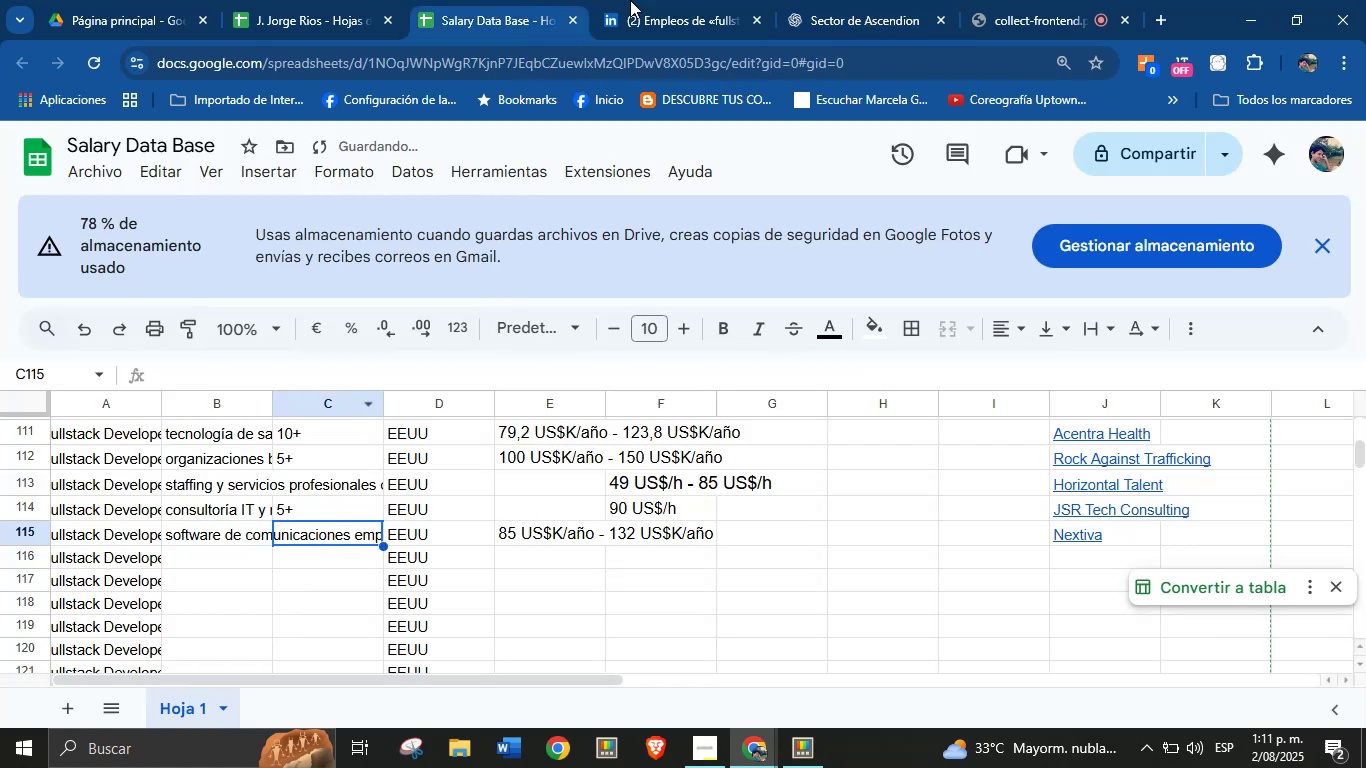 
left_click([729, 0])
 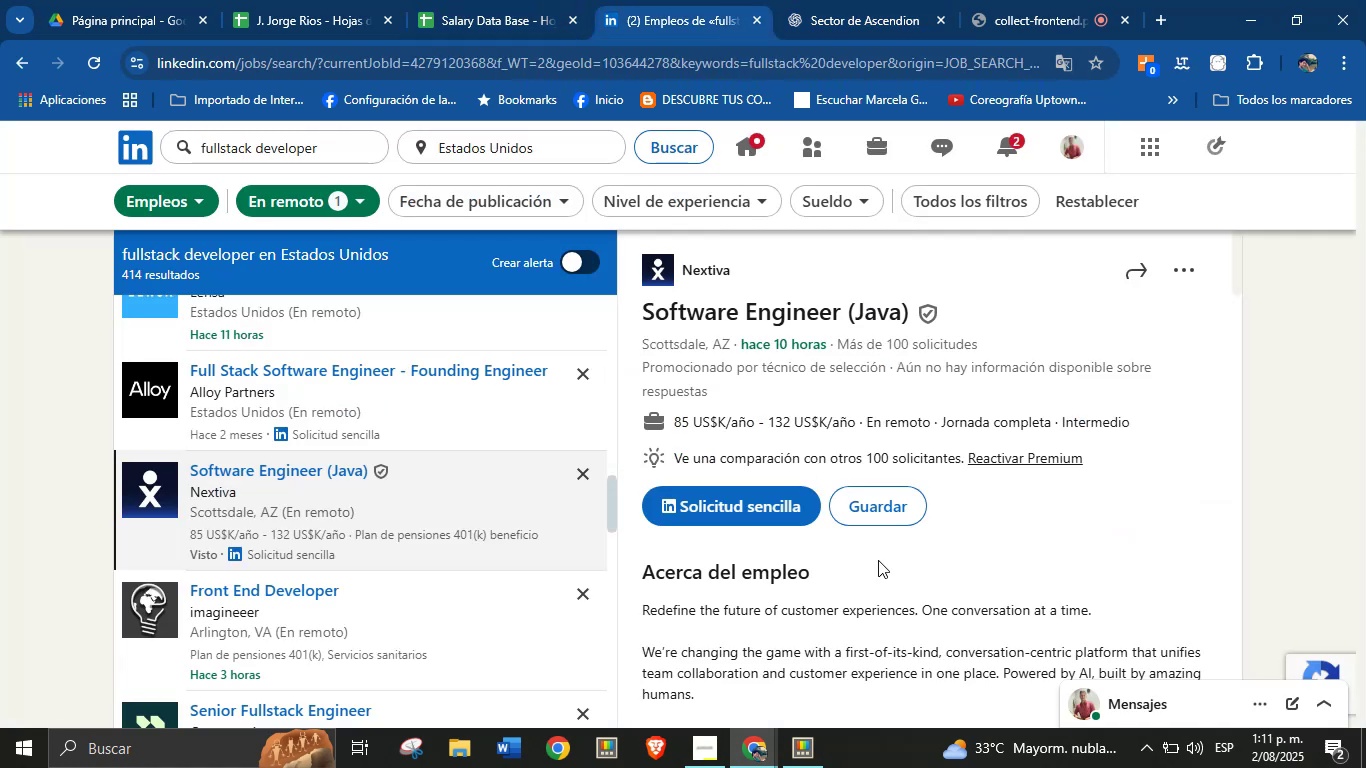 
left_click([888, 596])
 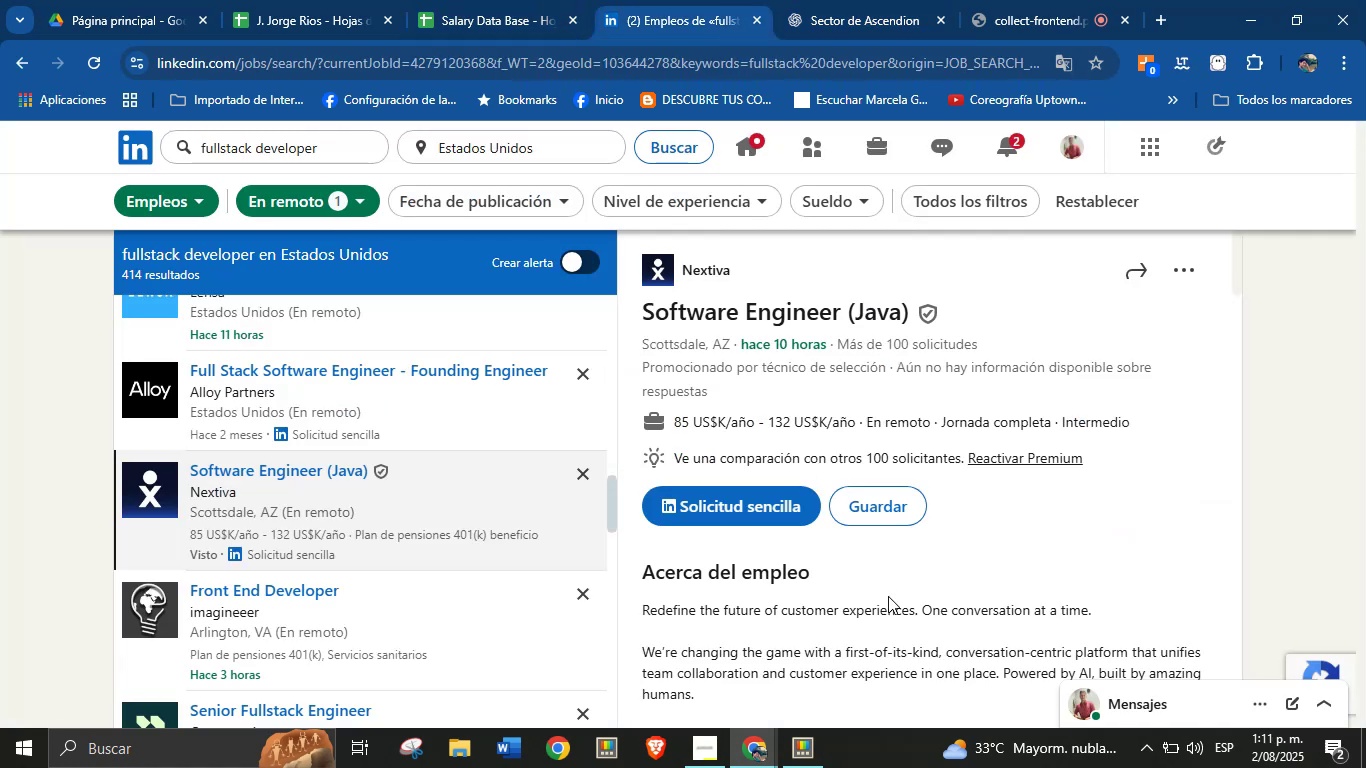 
scroll: coordinate [757, 500], scroll_direction: down, amount: 20.0
 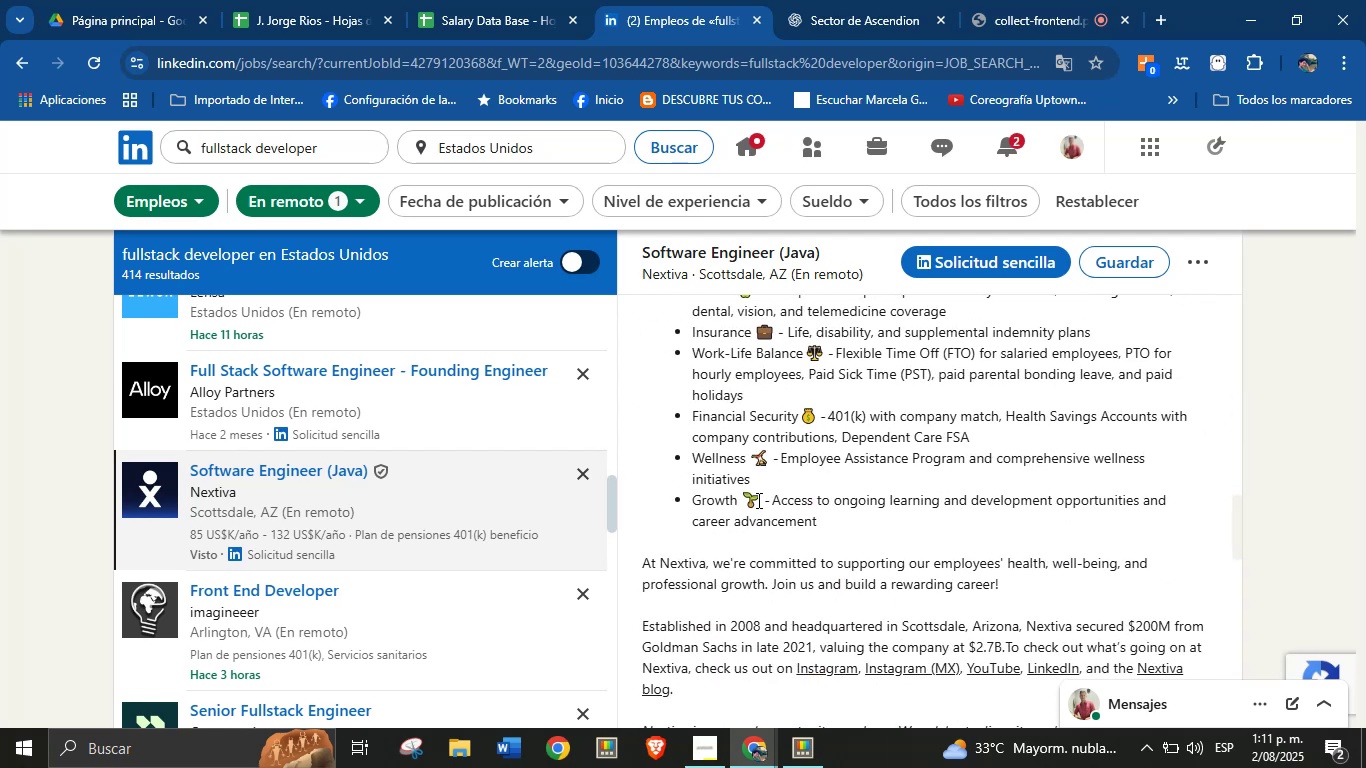 
scroll: coordinate [403, 604], scroll_direction: down, amount: 9.0
 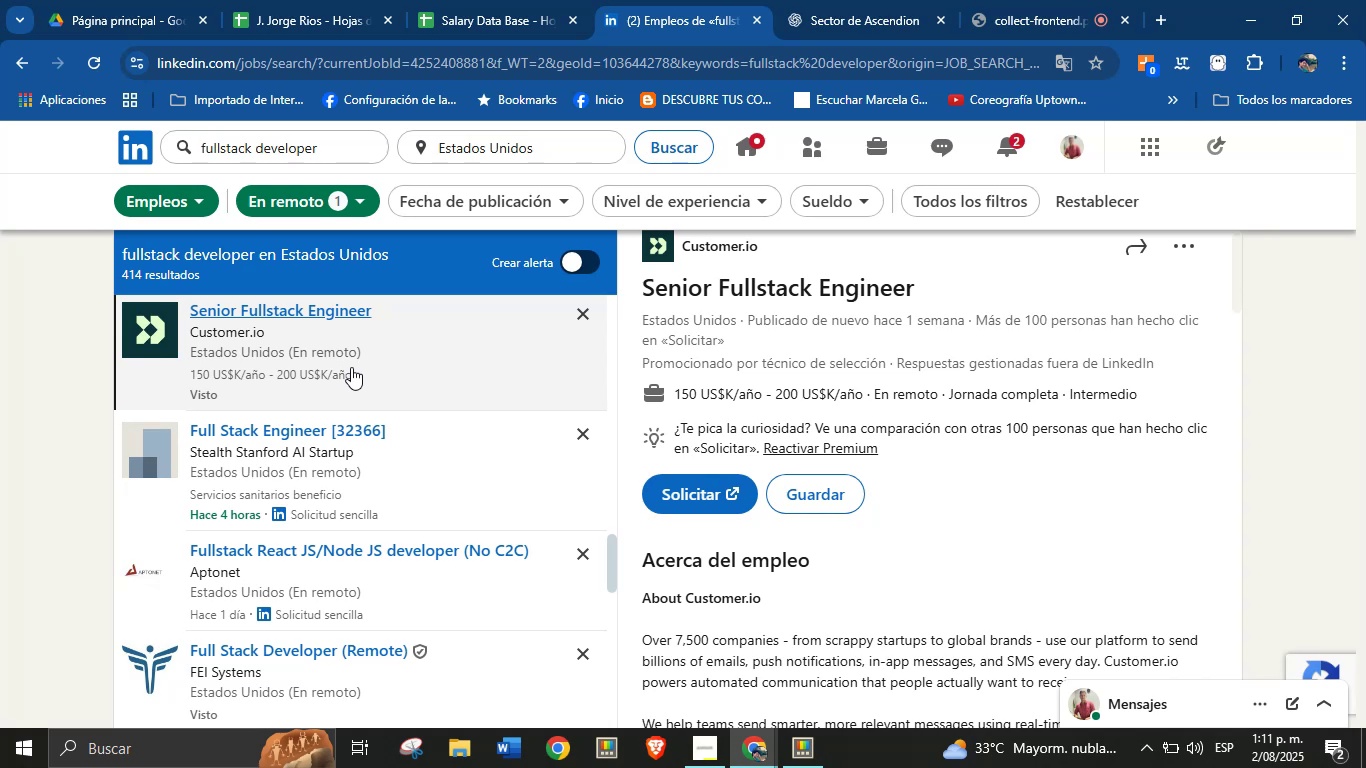 
wait(23.61)
 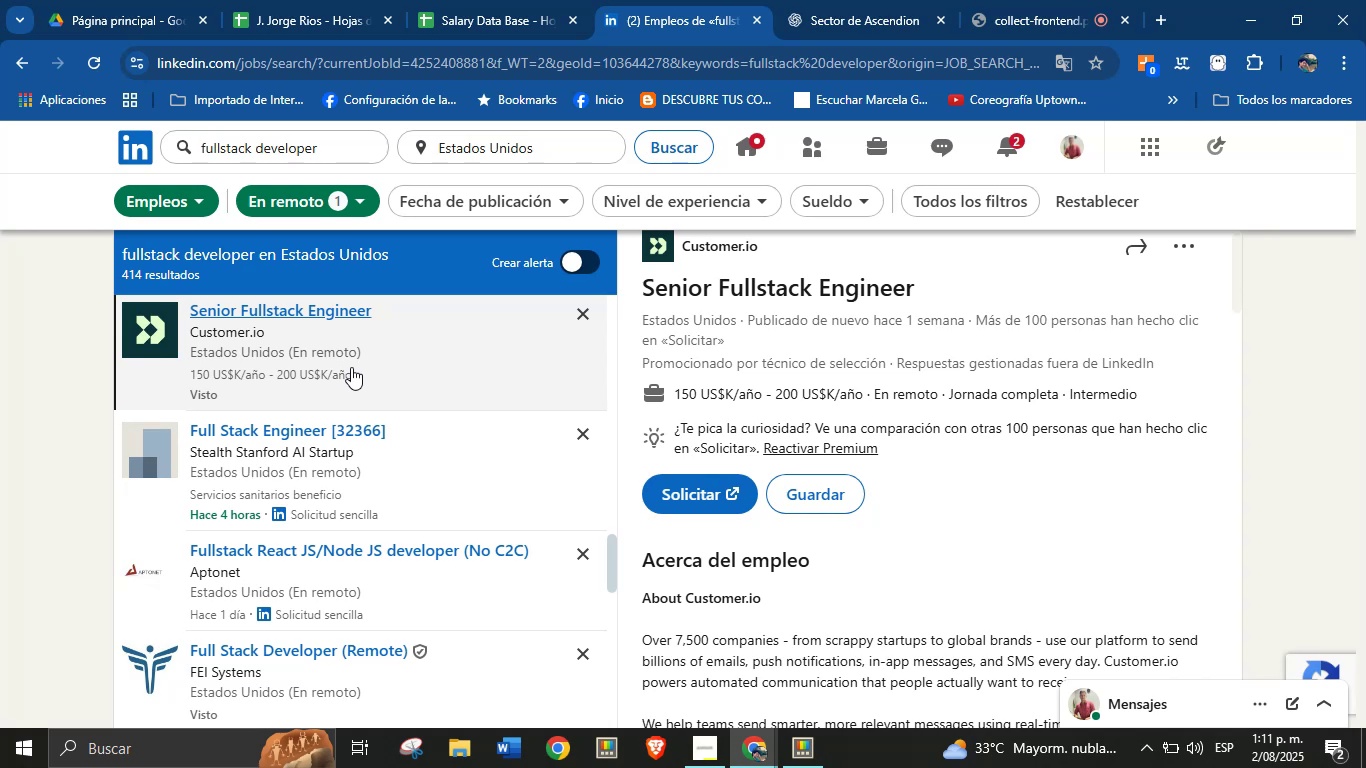 
scroll: coordinate [822, 303], scroll_direction: up, amount: 1.0
 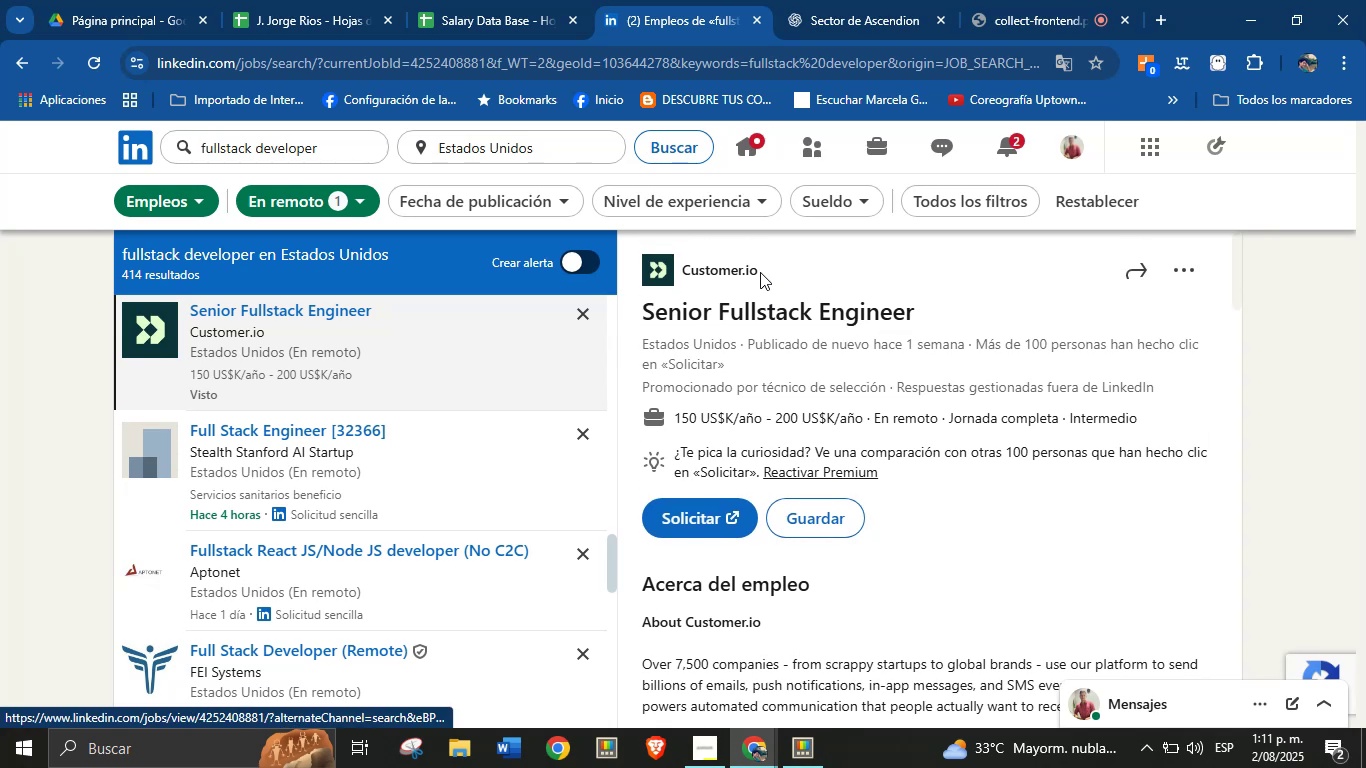 
right_click([739, 270])
 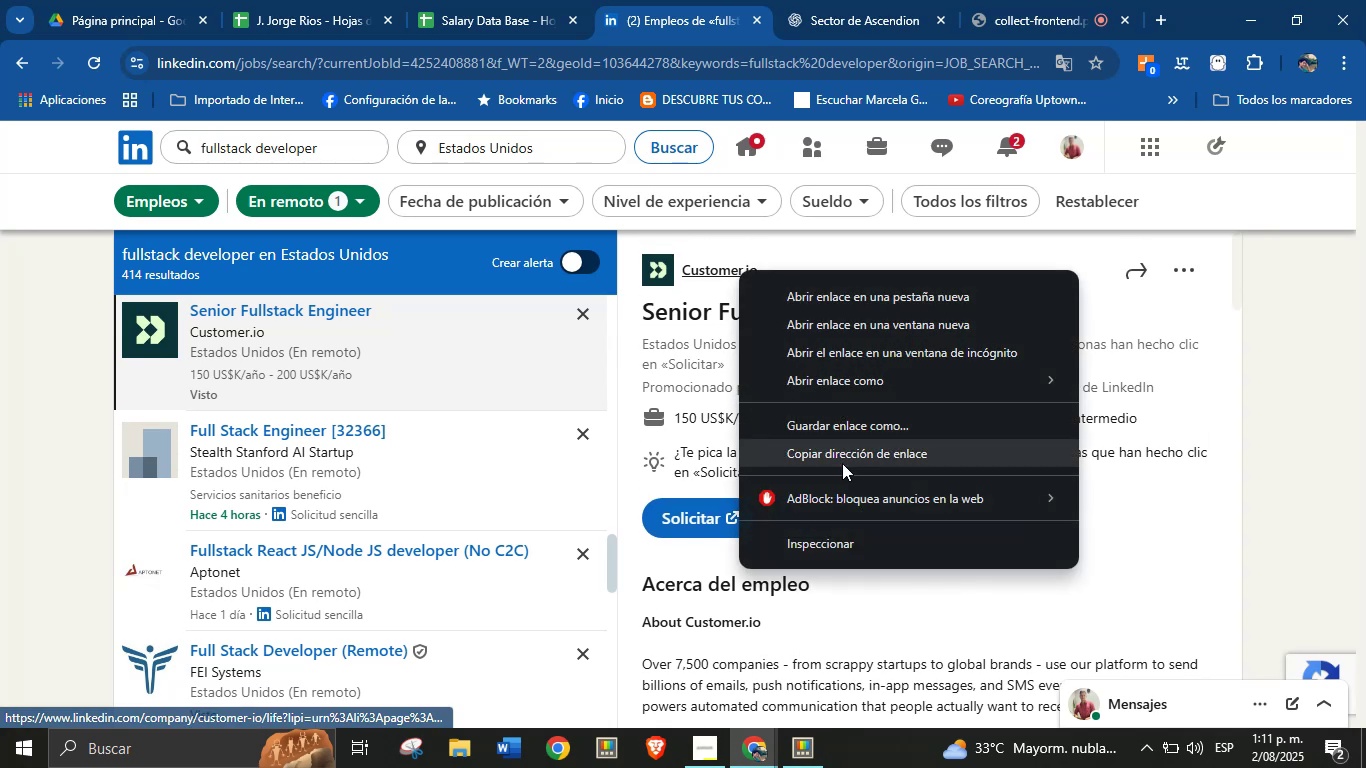 
left_click([844, 465])
 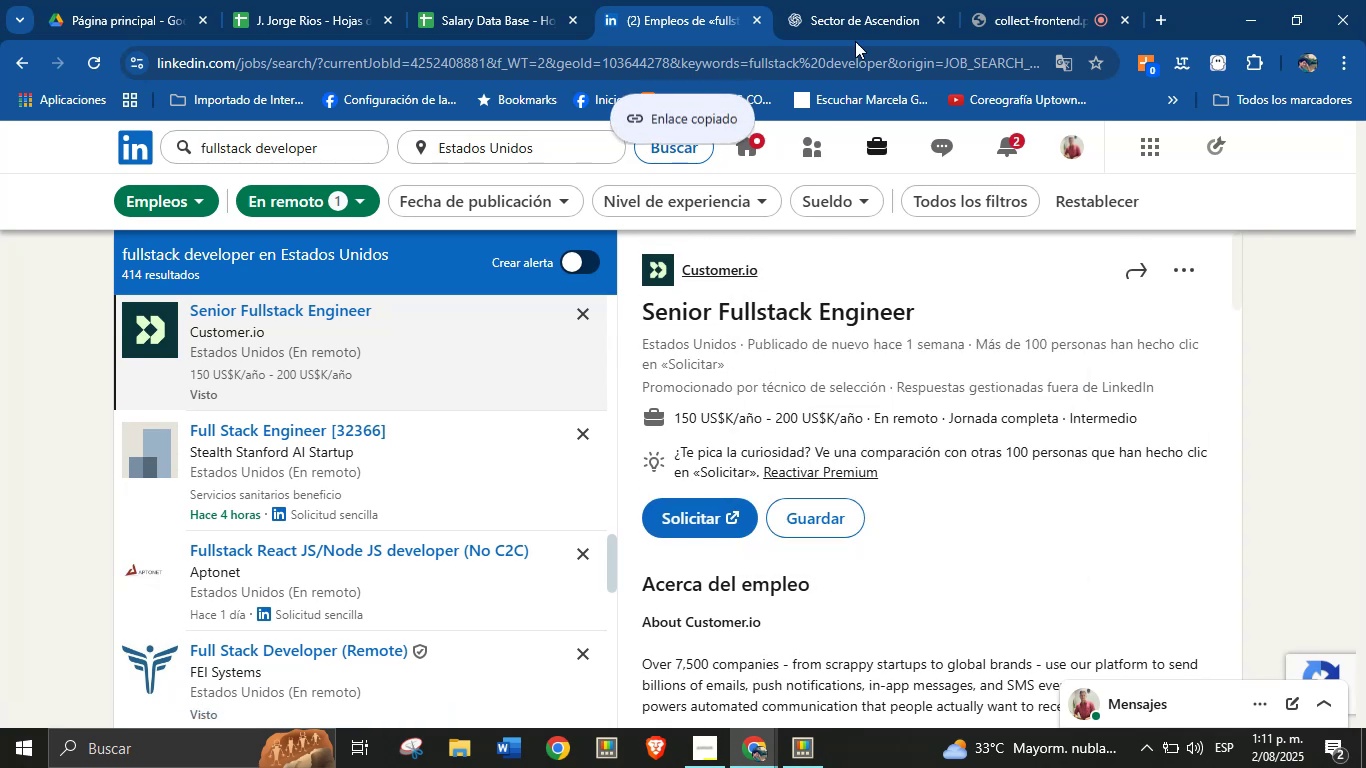 
double_click([874, 0])
 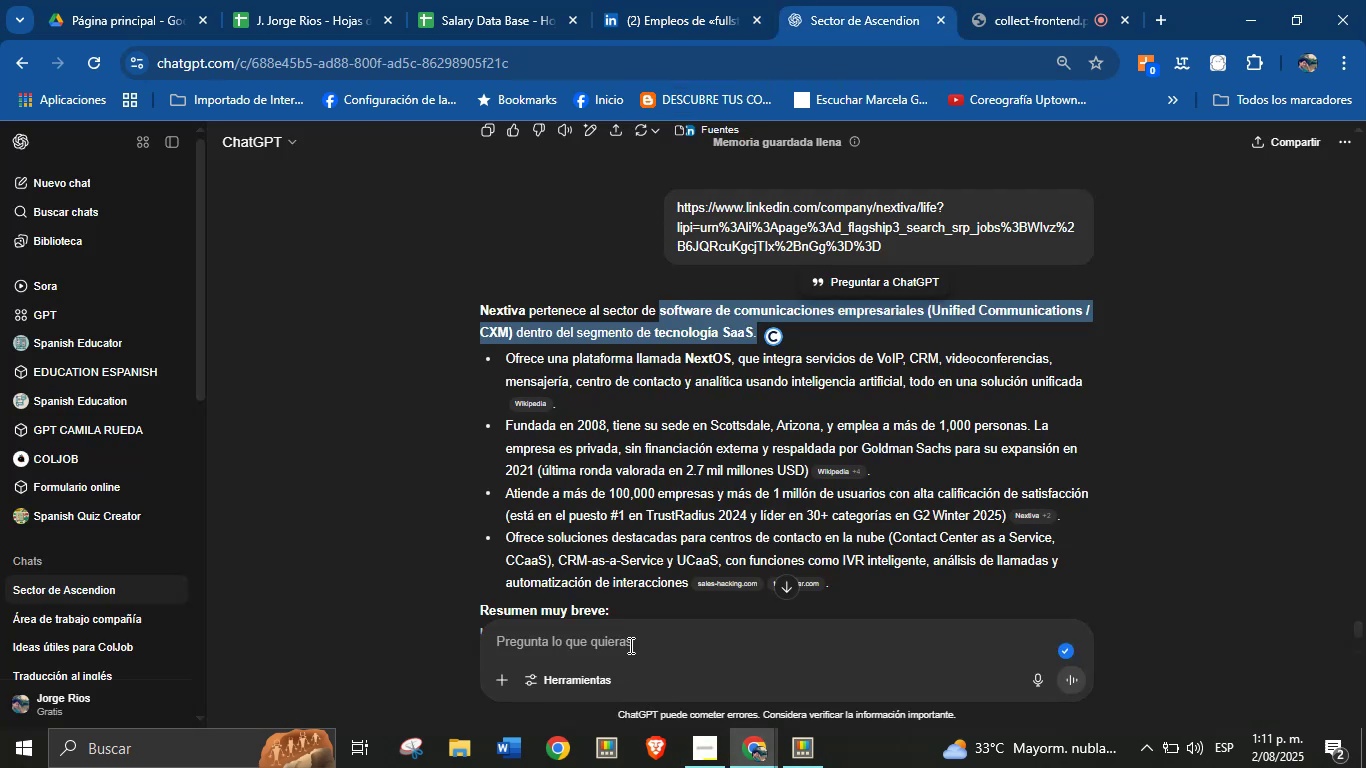 
key(Control+ControlLeft)
 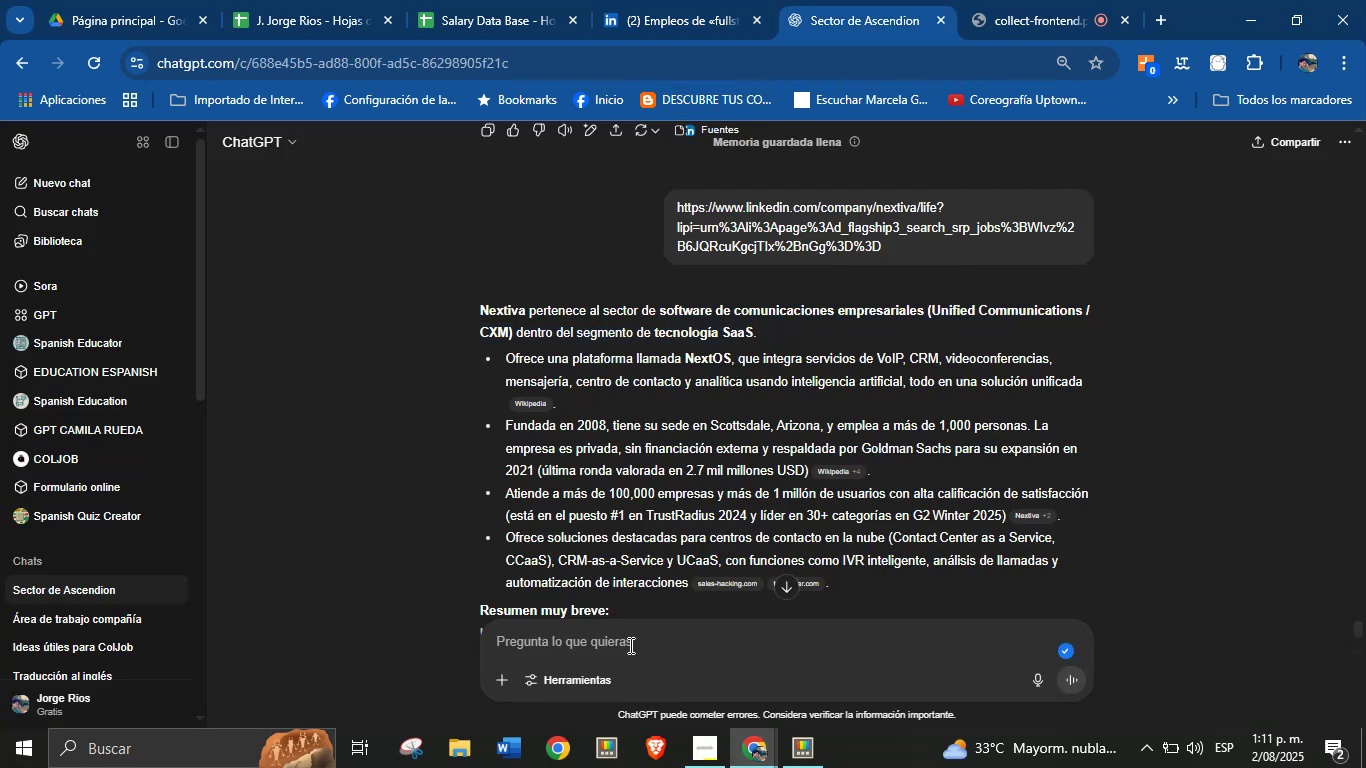 
key(Break)
 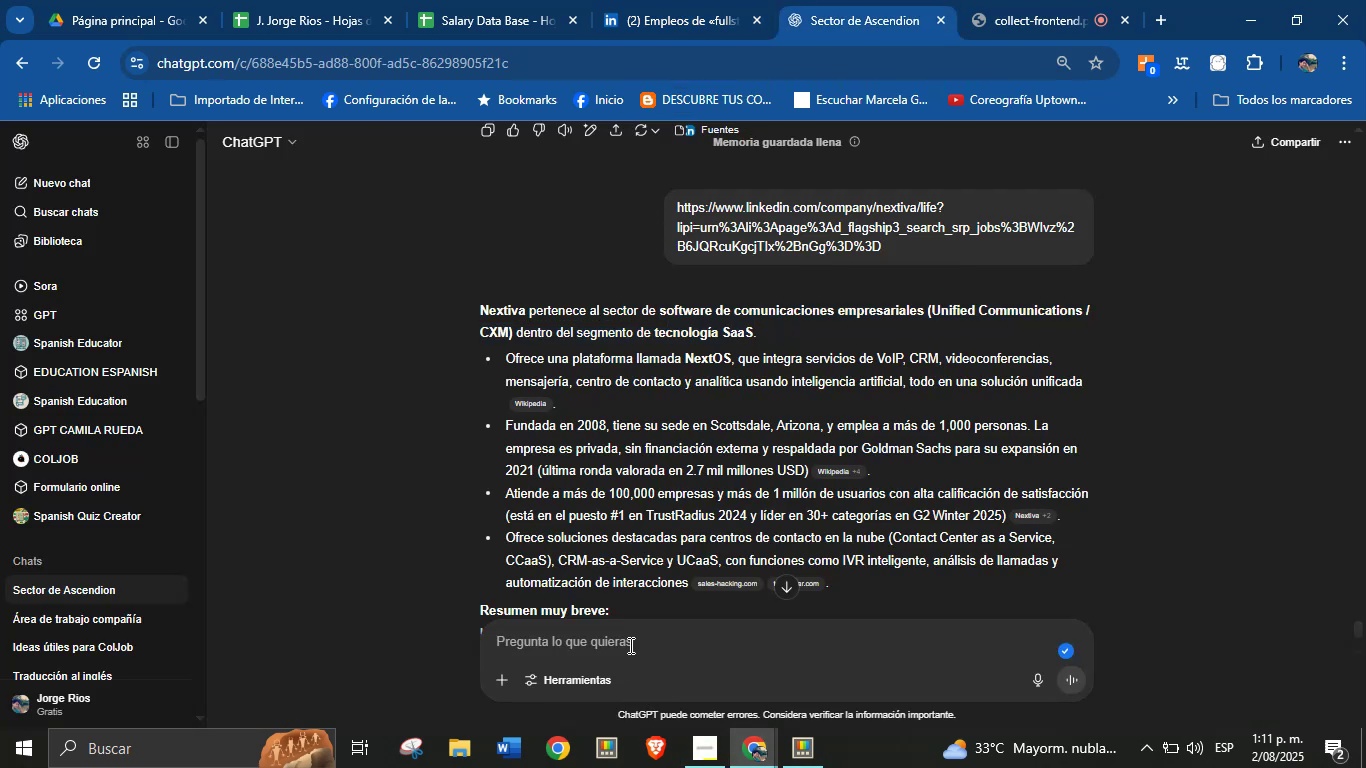 
key(Control+V)
 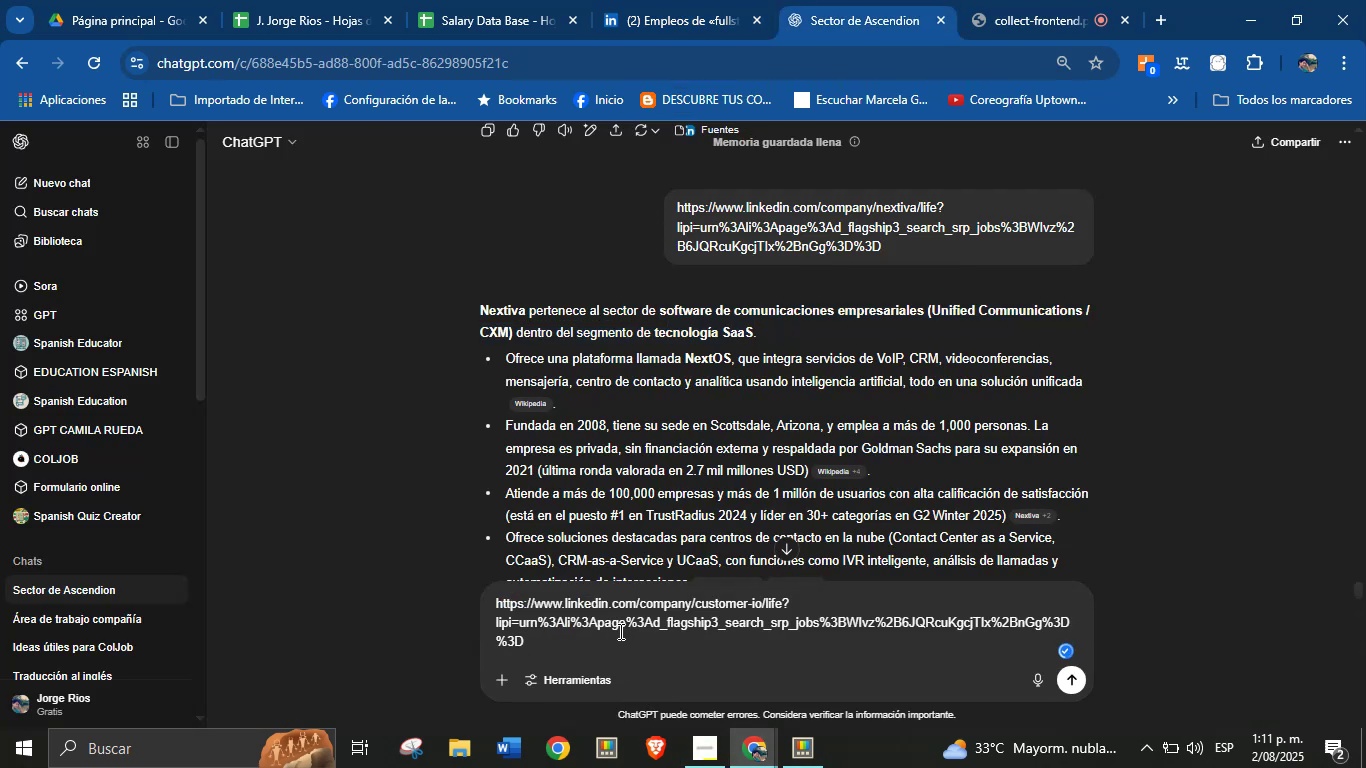 
left_click_drag(start_coordinate=[541, 643], to_coordinate=[484, 619])
 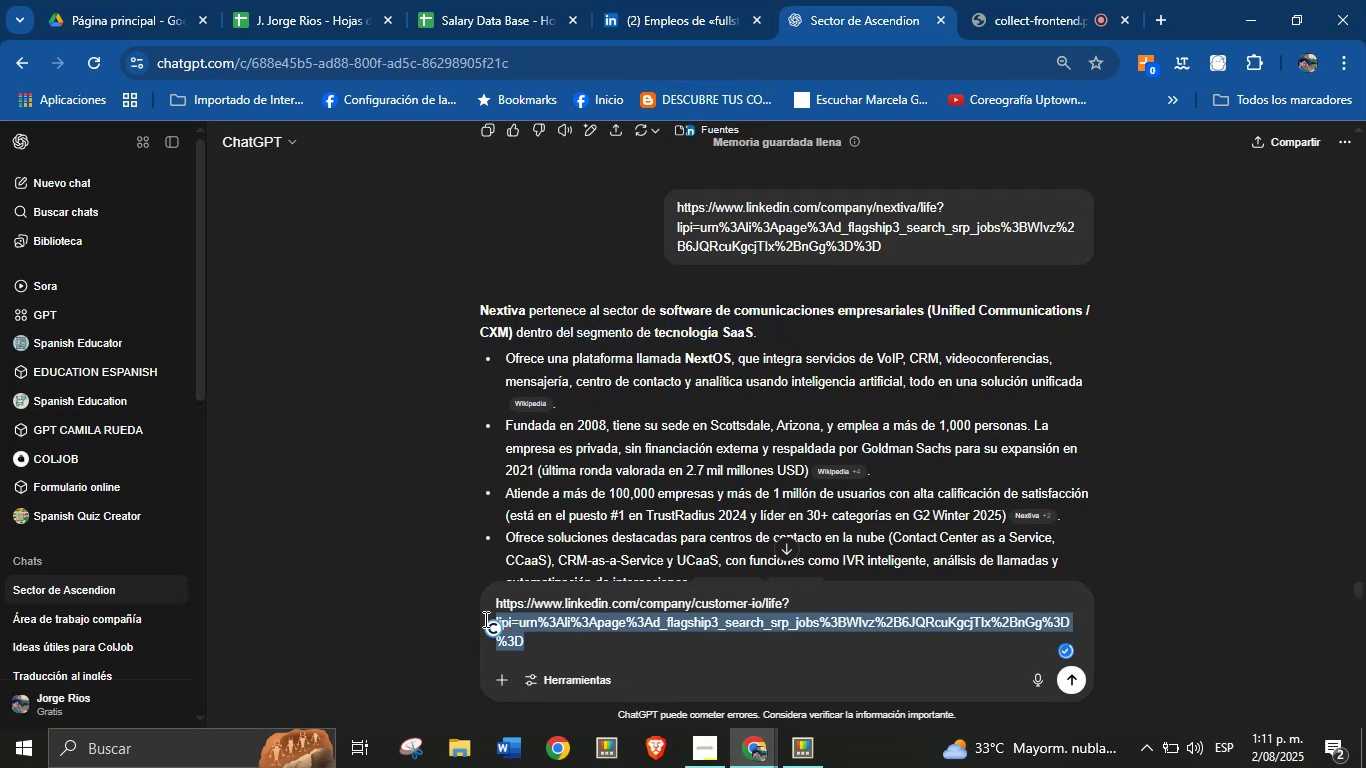 
key(Backspace)
 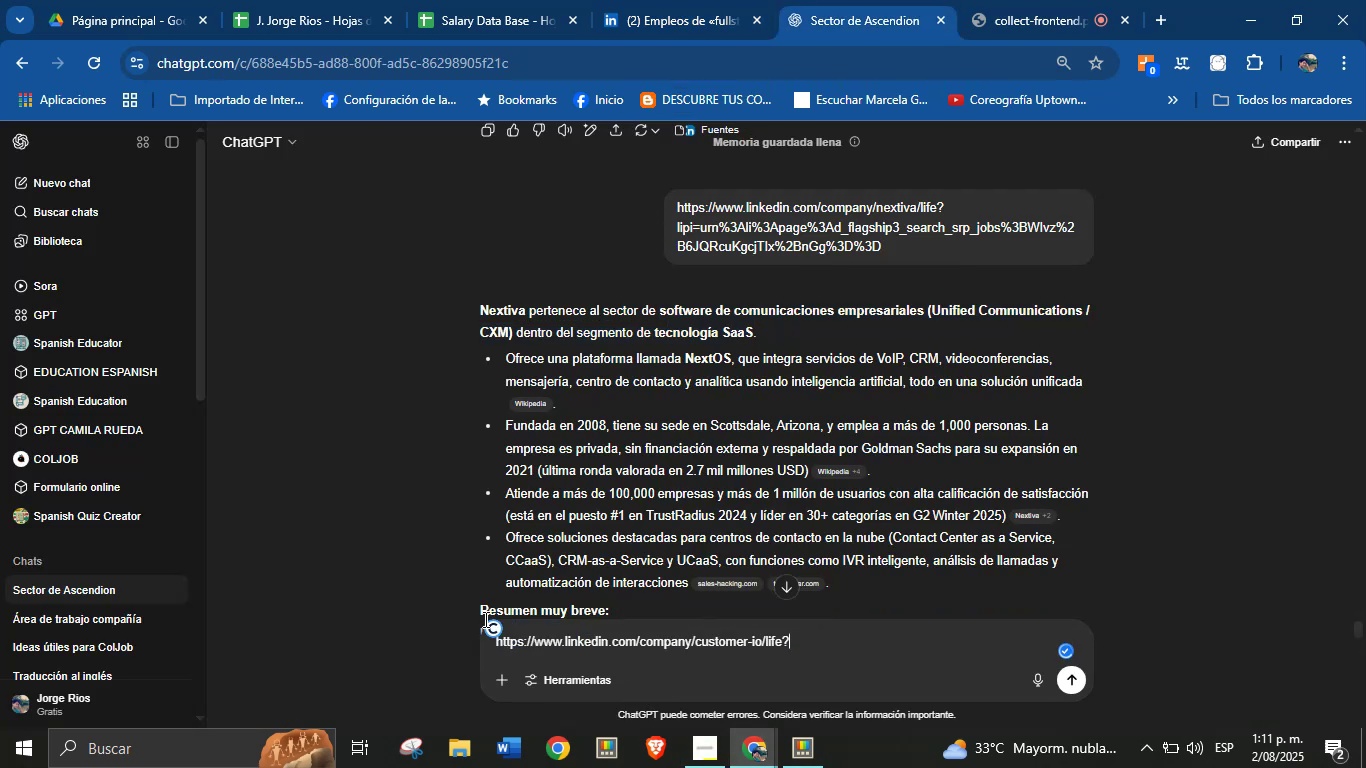 
key(Enter)
 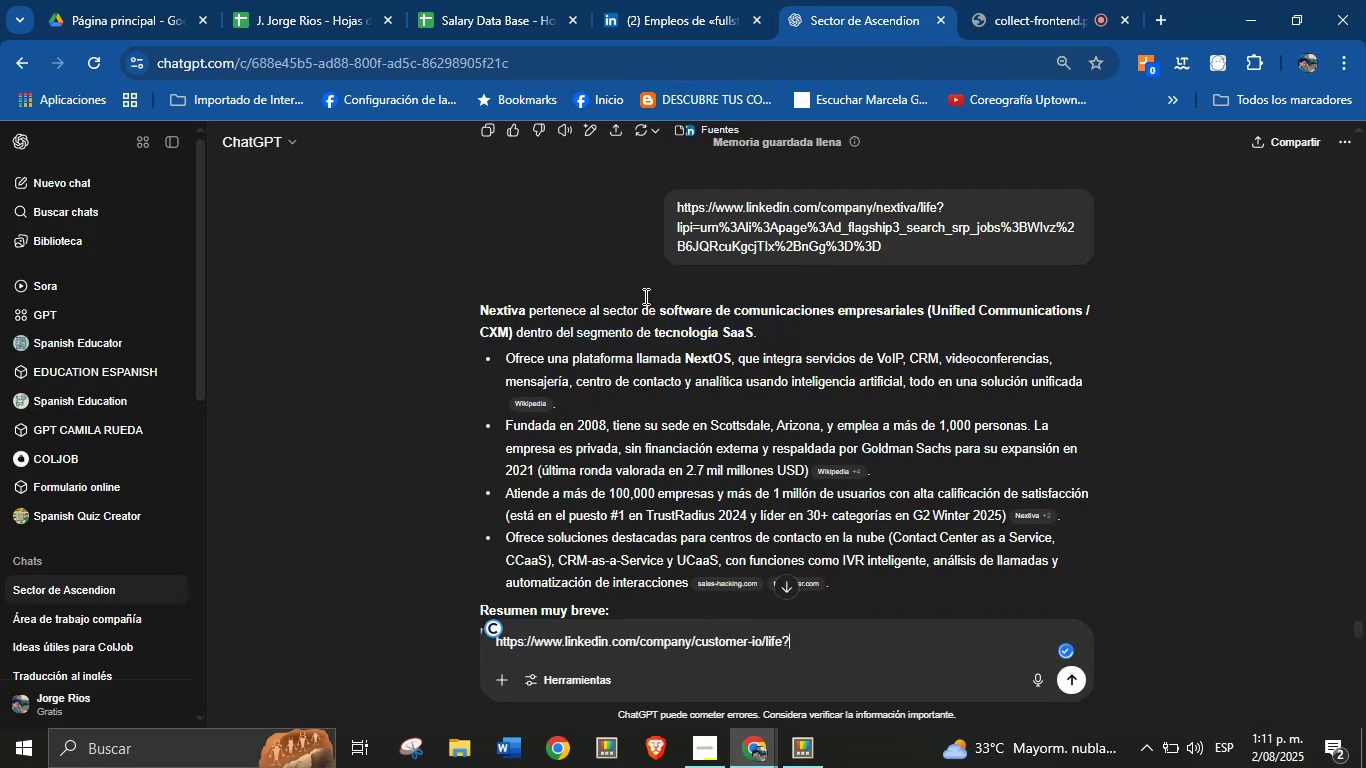 
left_click([680, 0])
 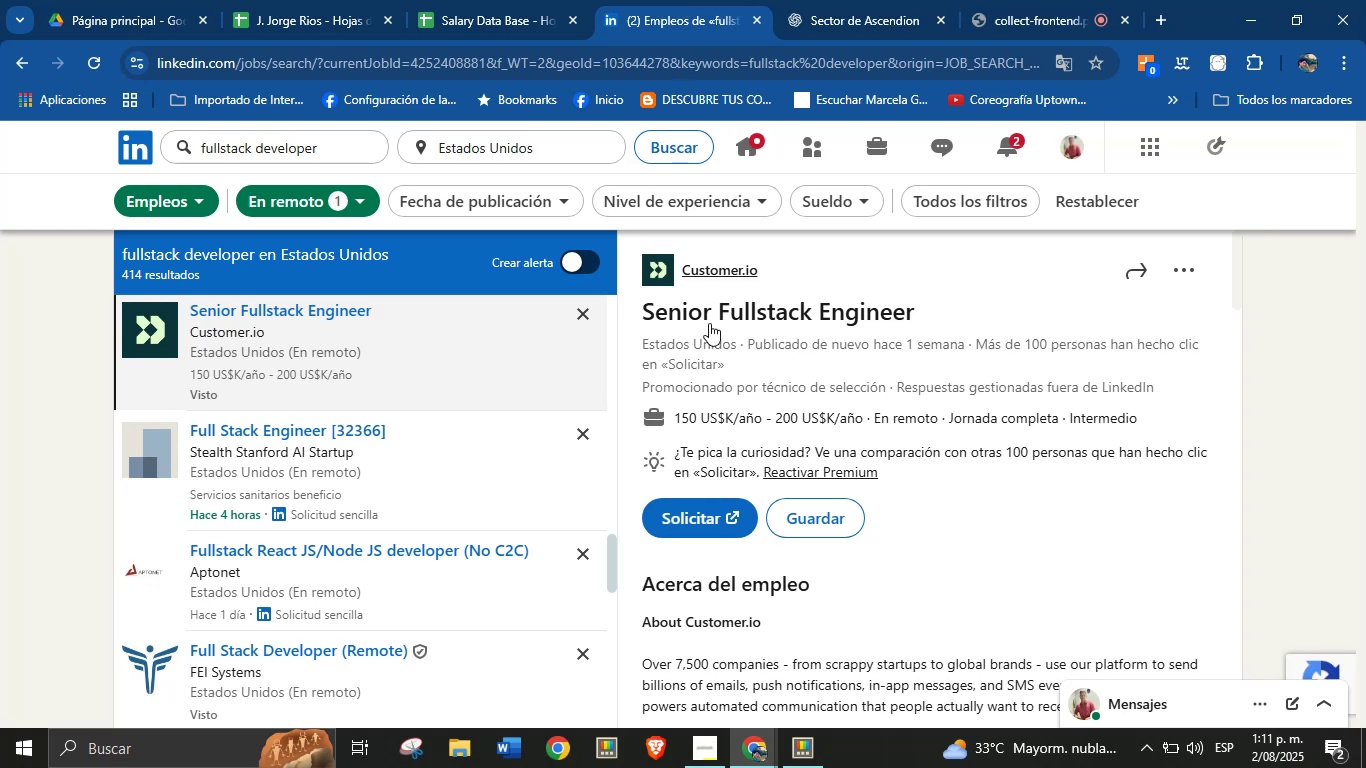 
scroll: coordinate [924, 453], scroll_direction: down, amount: 3.0
 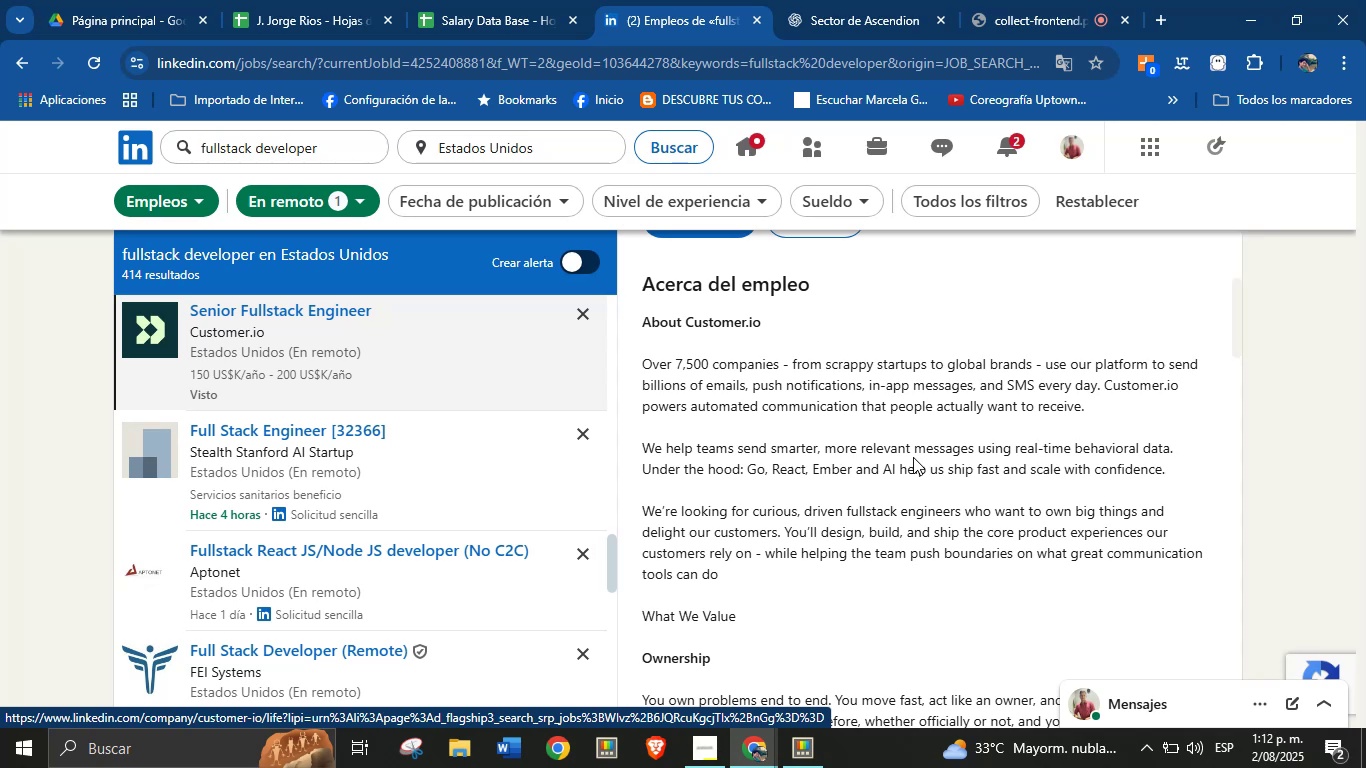 
wait(7.12)
 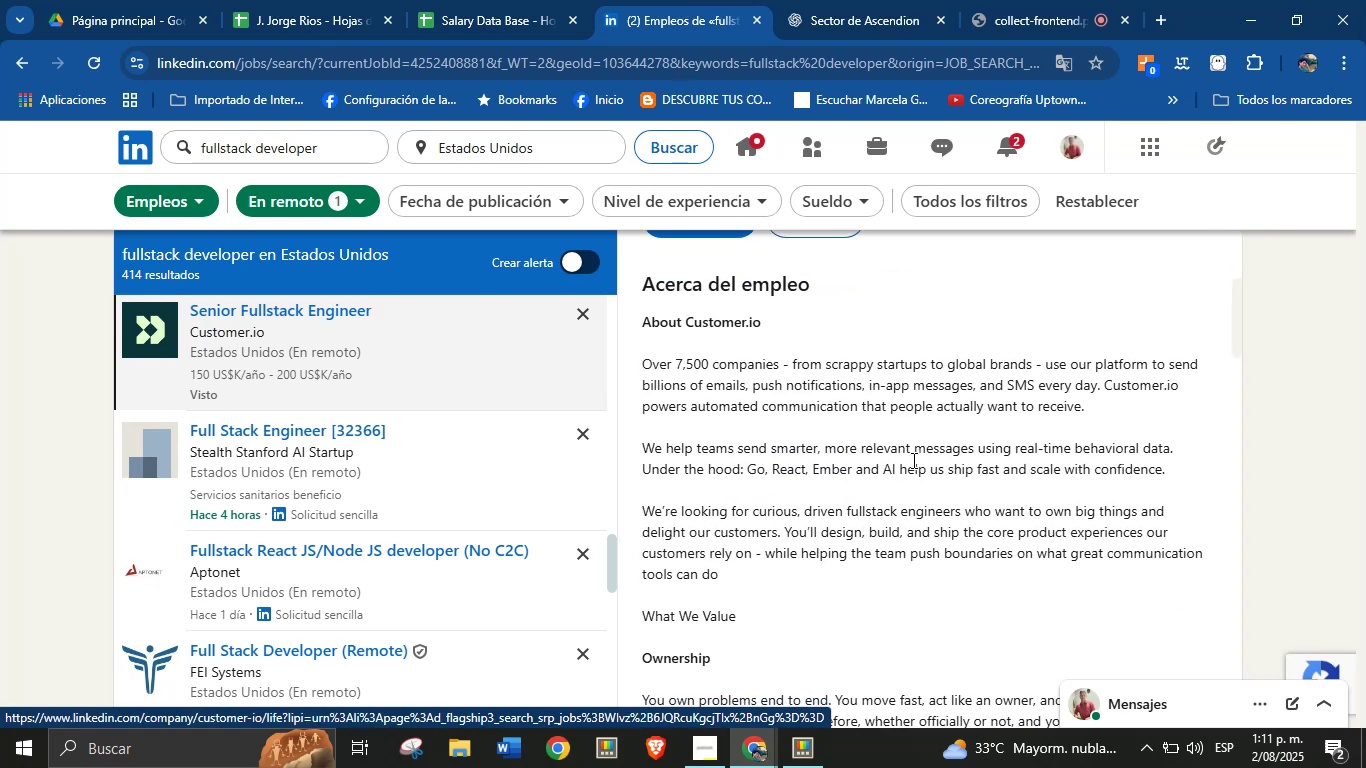 
left_click([836, 0])
 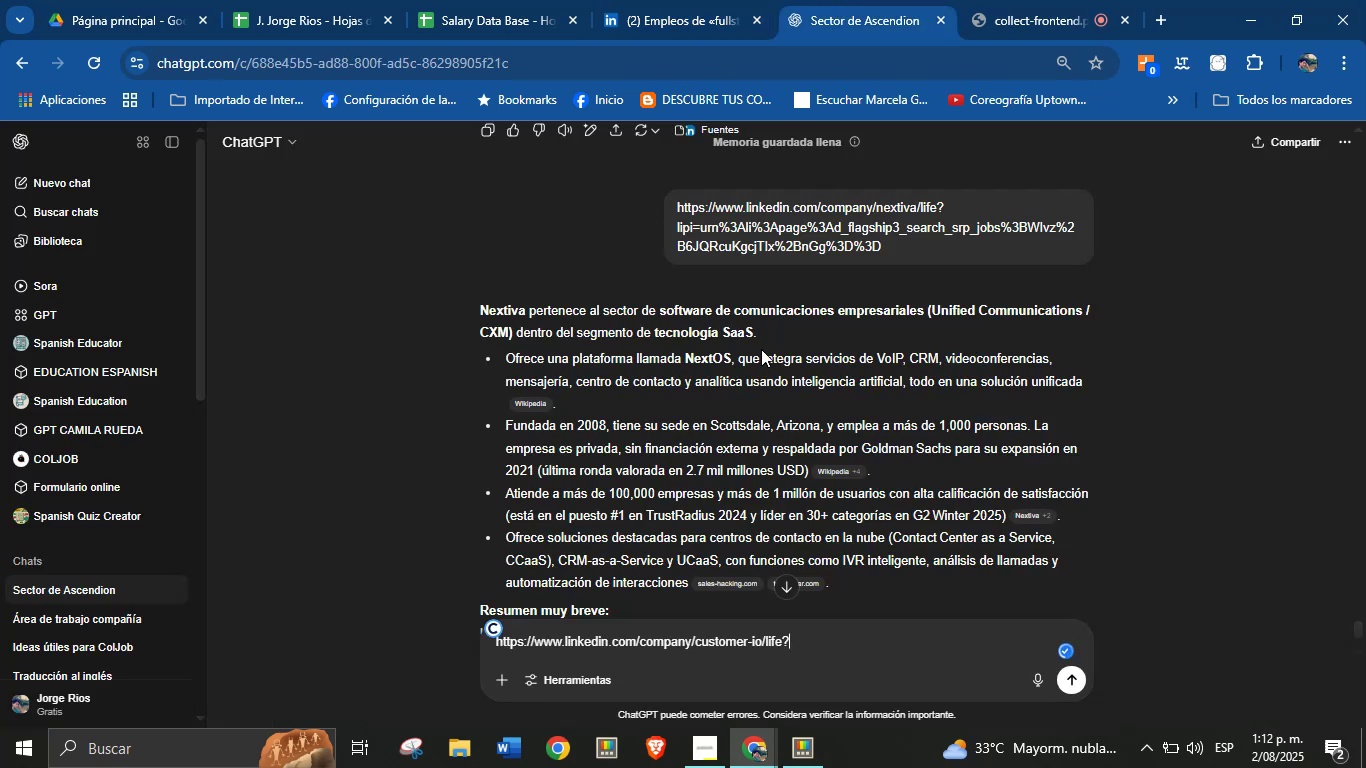 
scroll: coordinate [785, 494], scroll_direction: down, amount: 1.0
 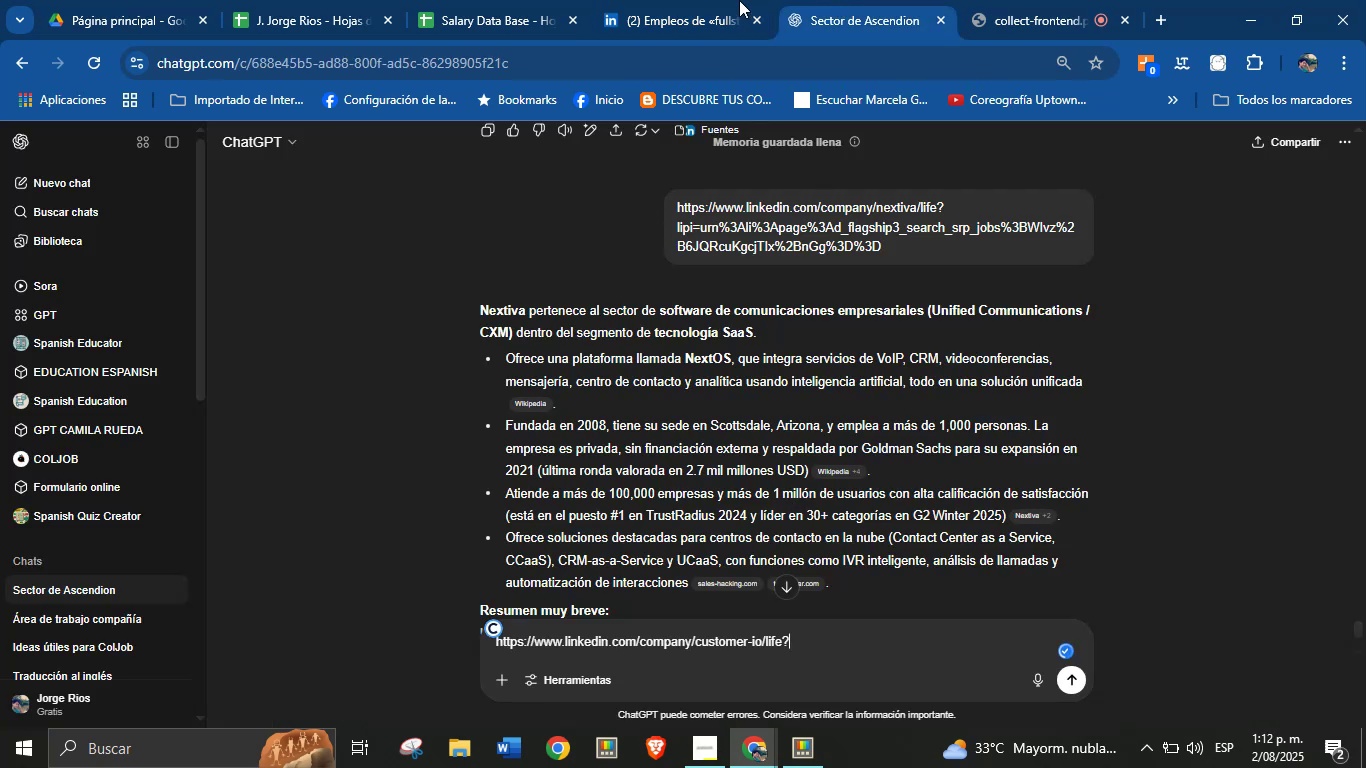 
left_click([730, 0])
 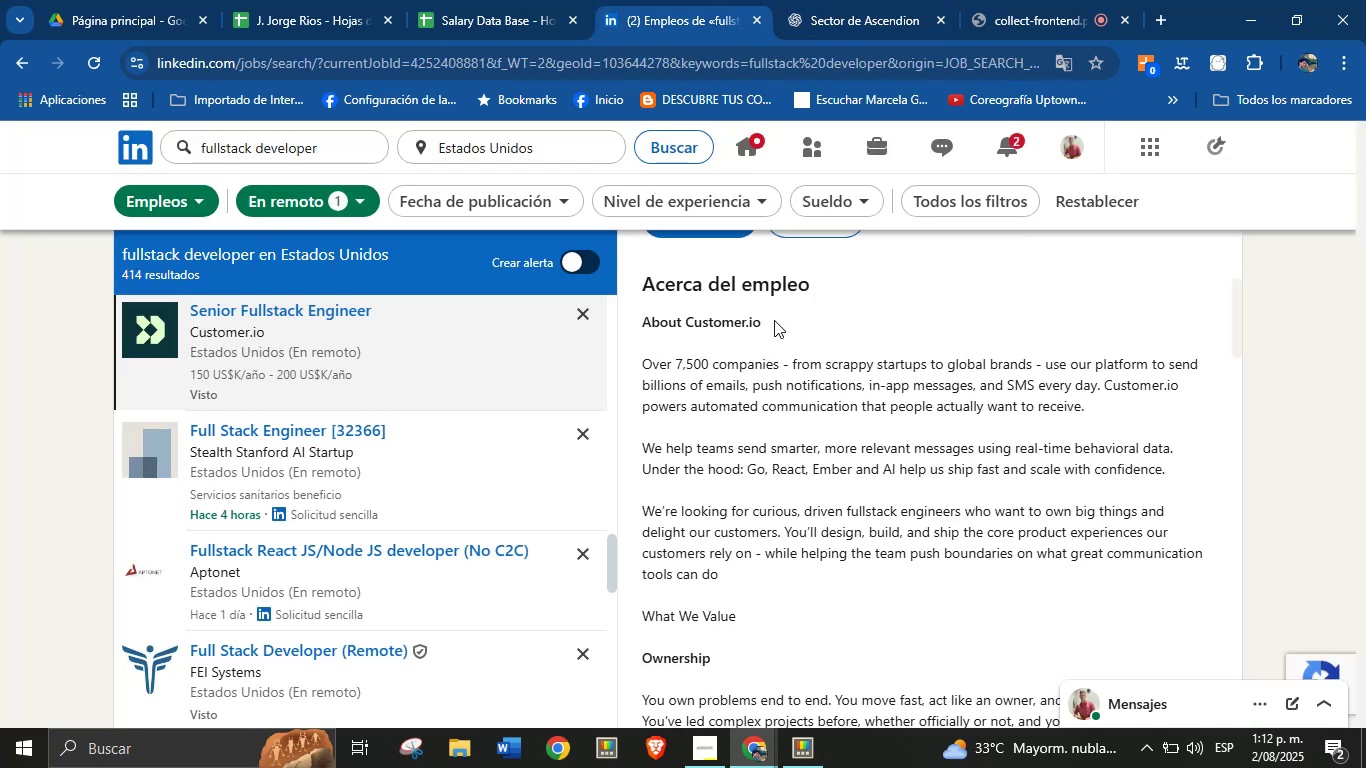 
scroll: coordinate [834, 460], scroll_direction: down, amount: 5.0
 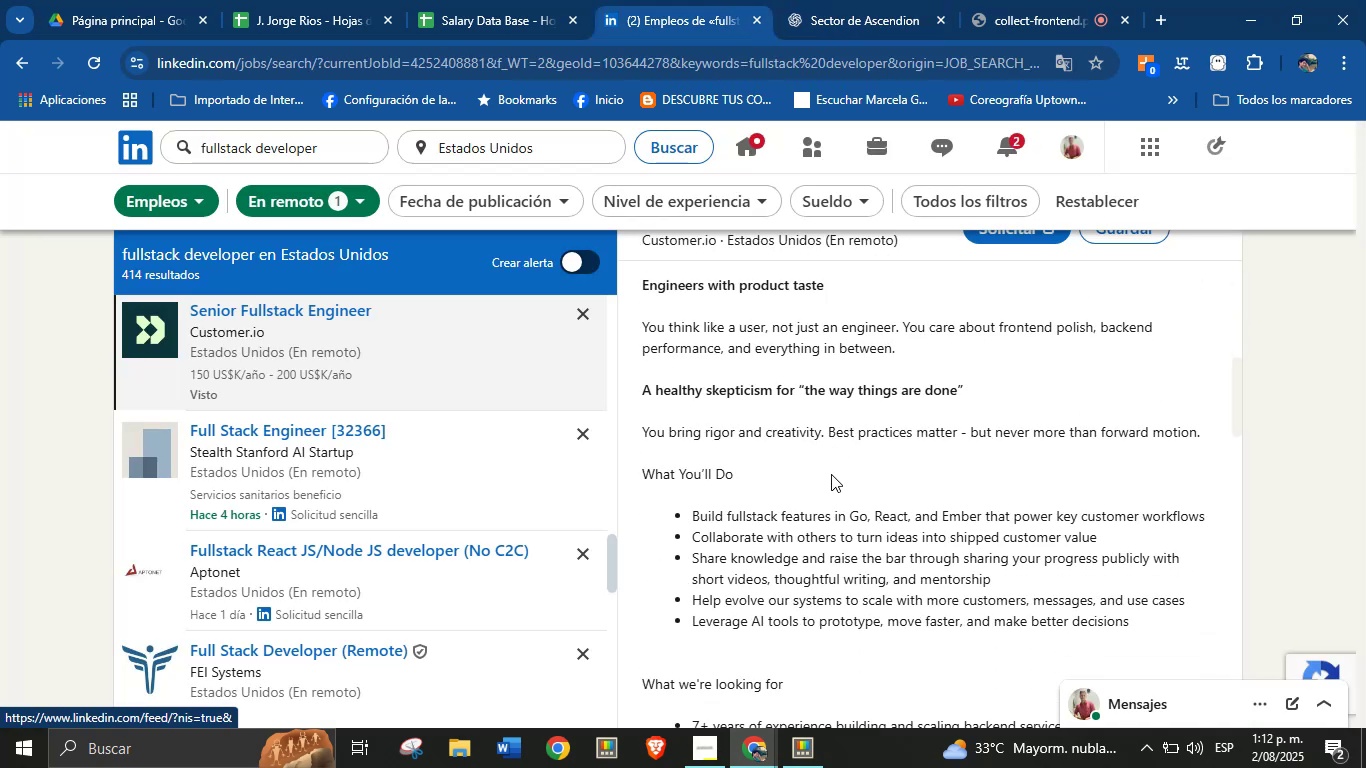 
left_click([831, 474])
 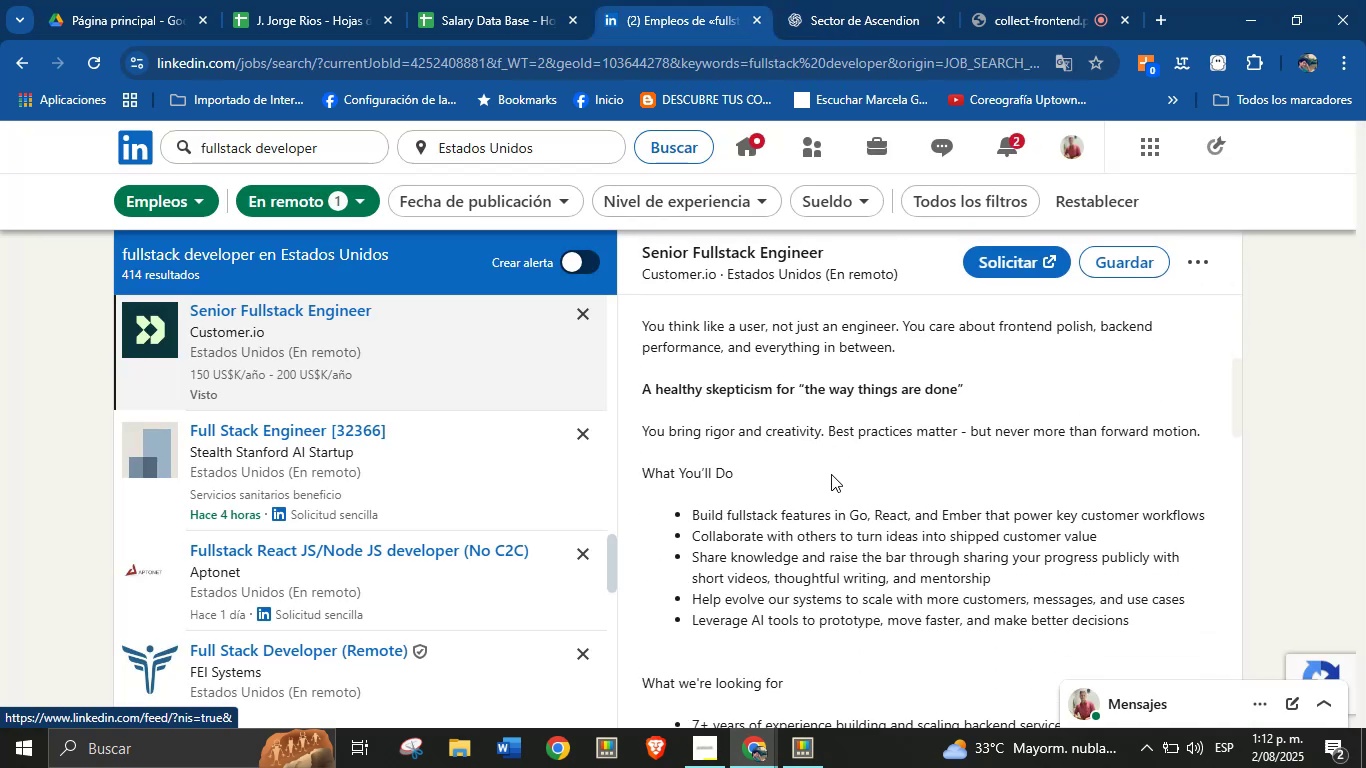 
scroll: coordinate [818, 477], scroll_direction: down, amount: 4.0
 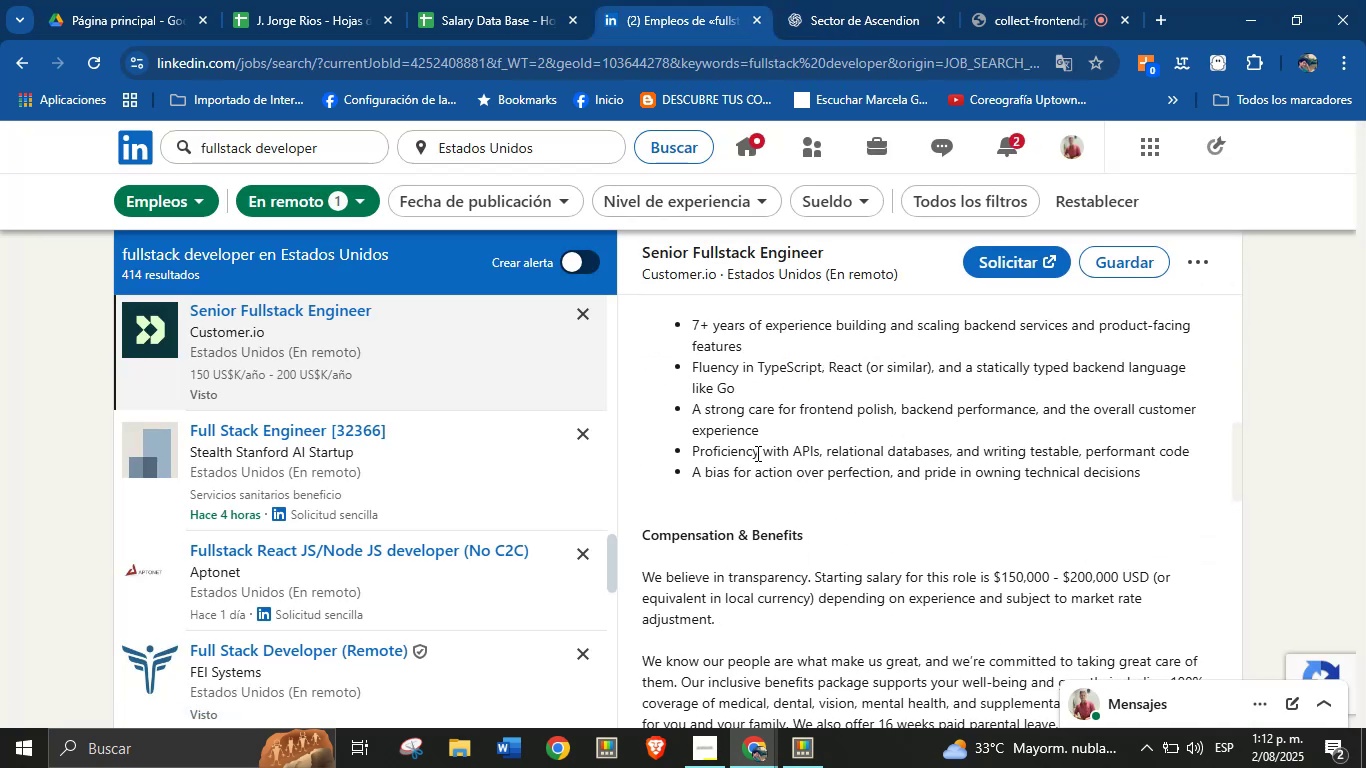 
left_click([488, 0])
 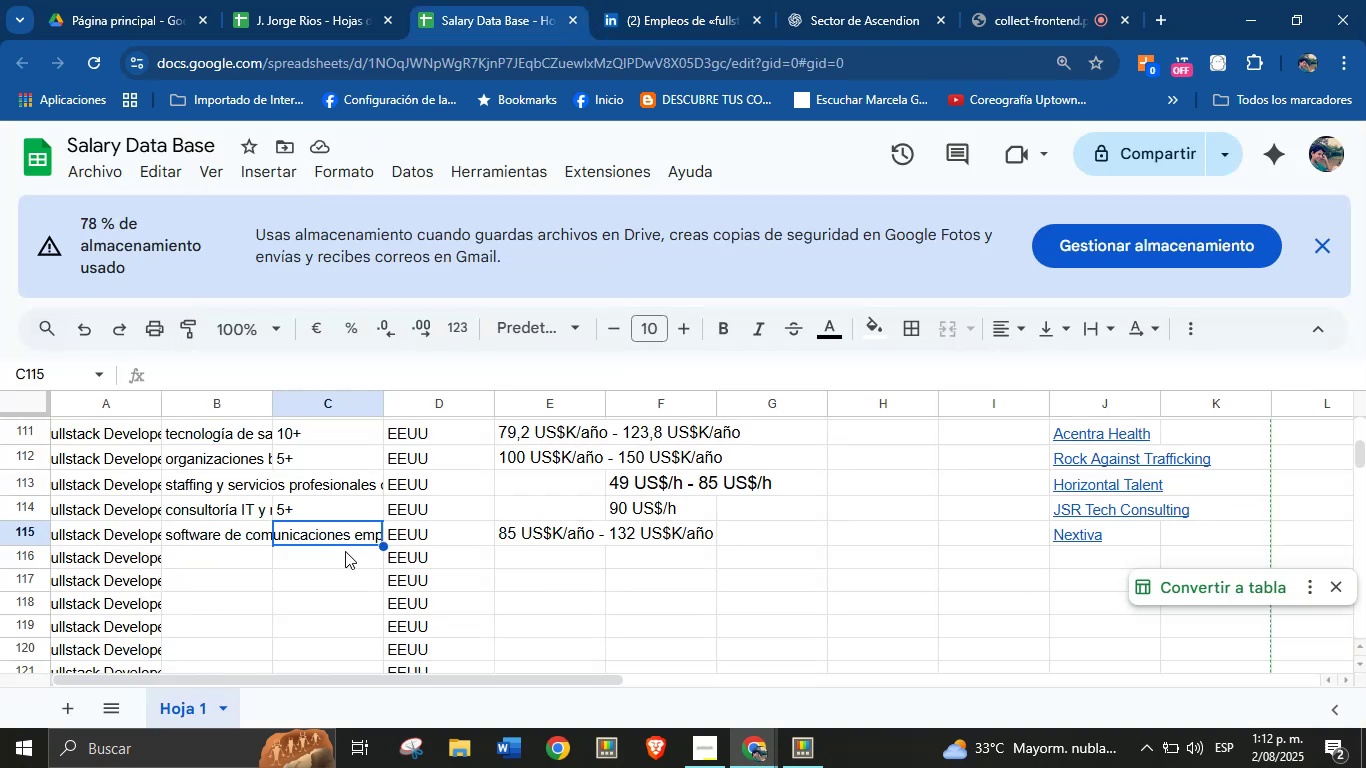 
left_click([341, 553])
 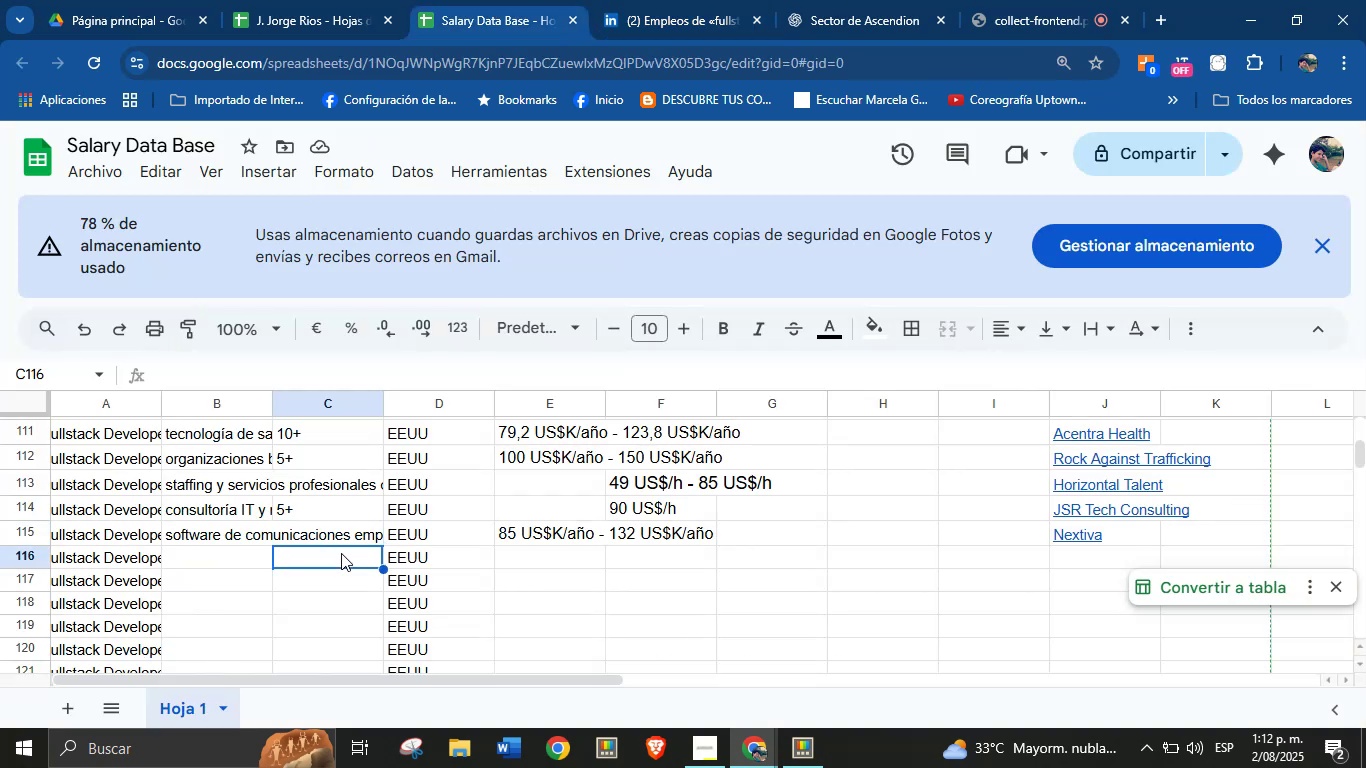 
key(7)
 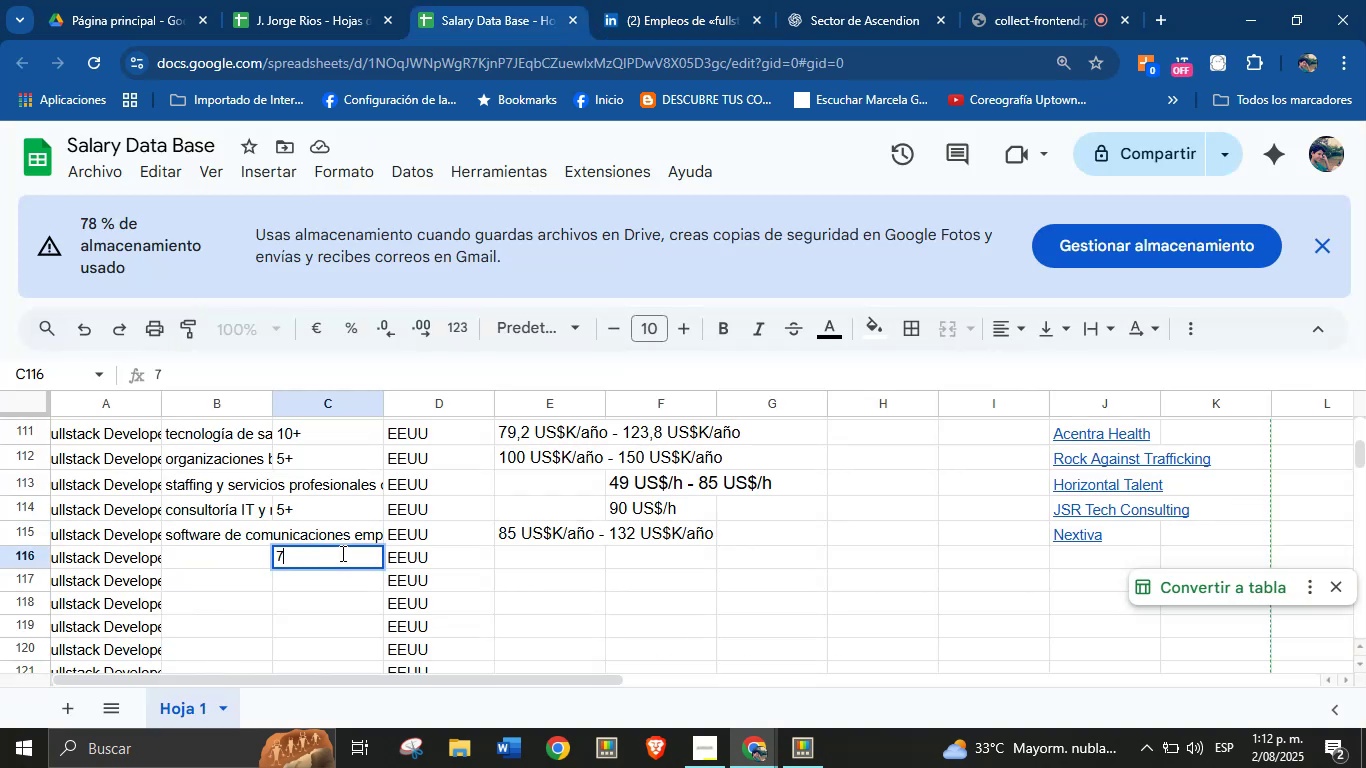 
key(Equal)
 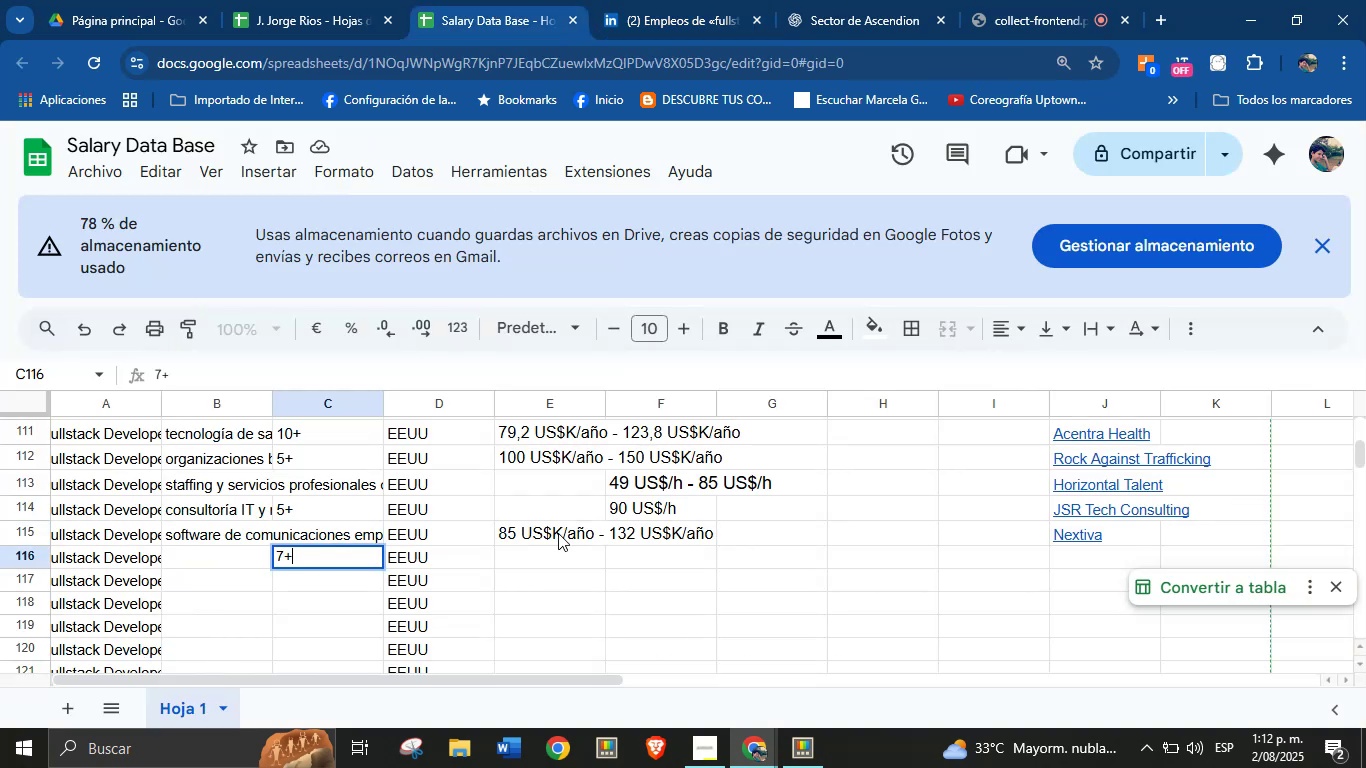 
key(Enter)
 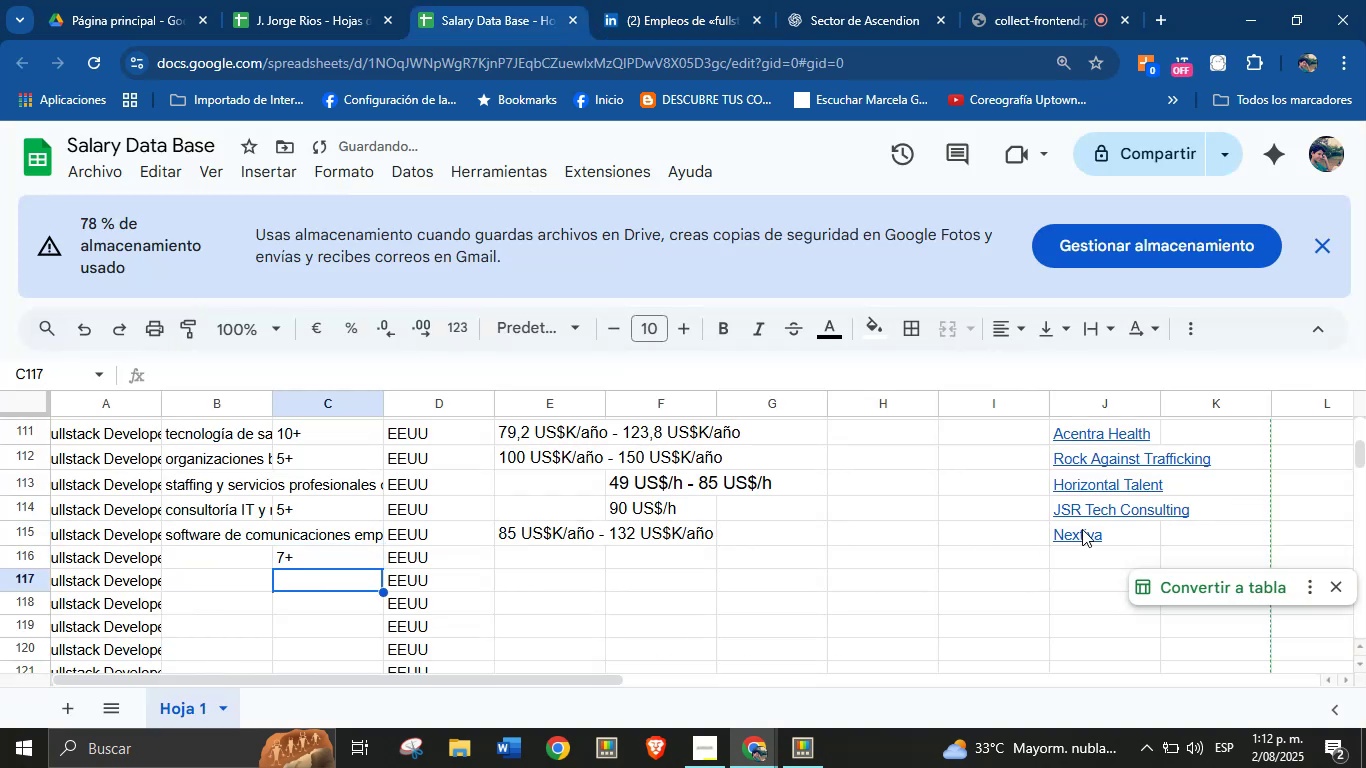 
left_click([1080, 557])
 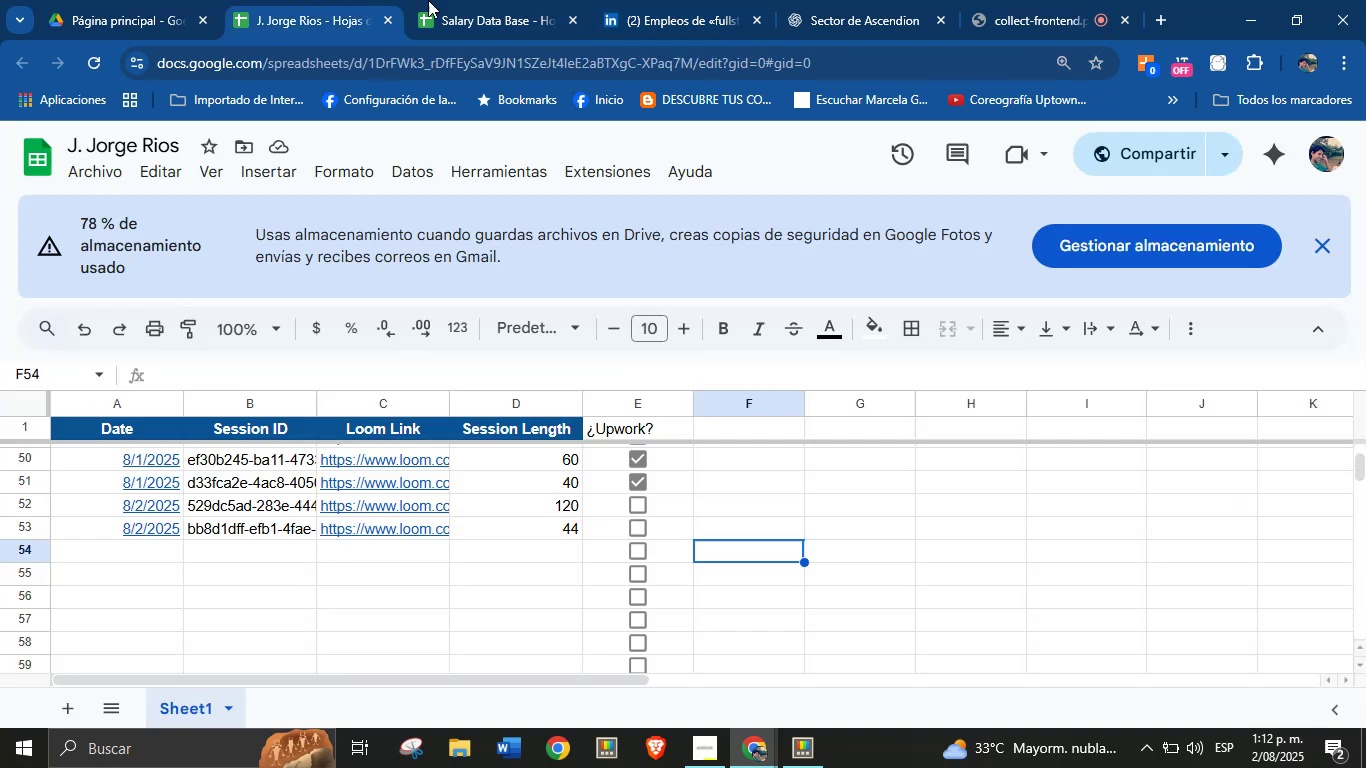 
left_click([684, 0])
 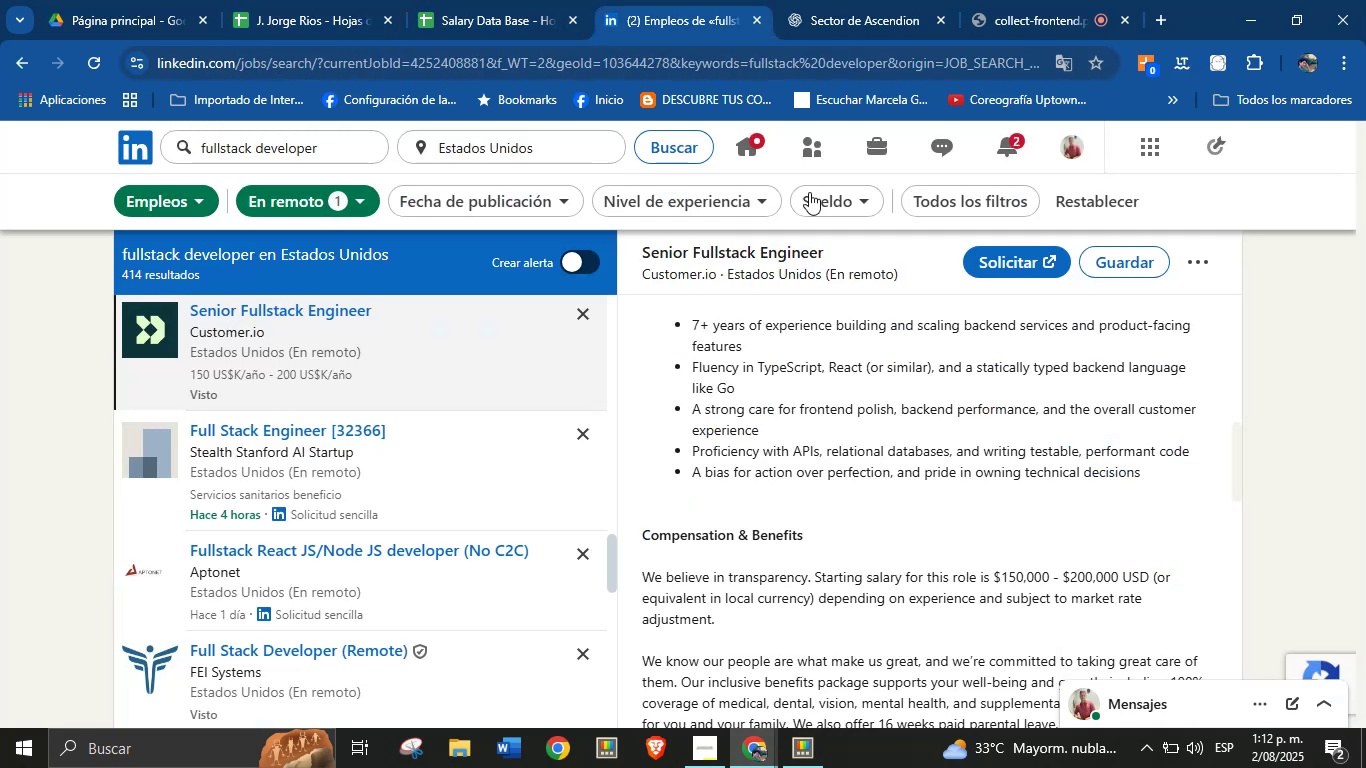 
scroll: coordinate [769, 402], scroll_direction: up, amount: 14.0
 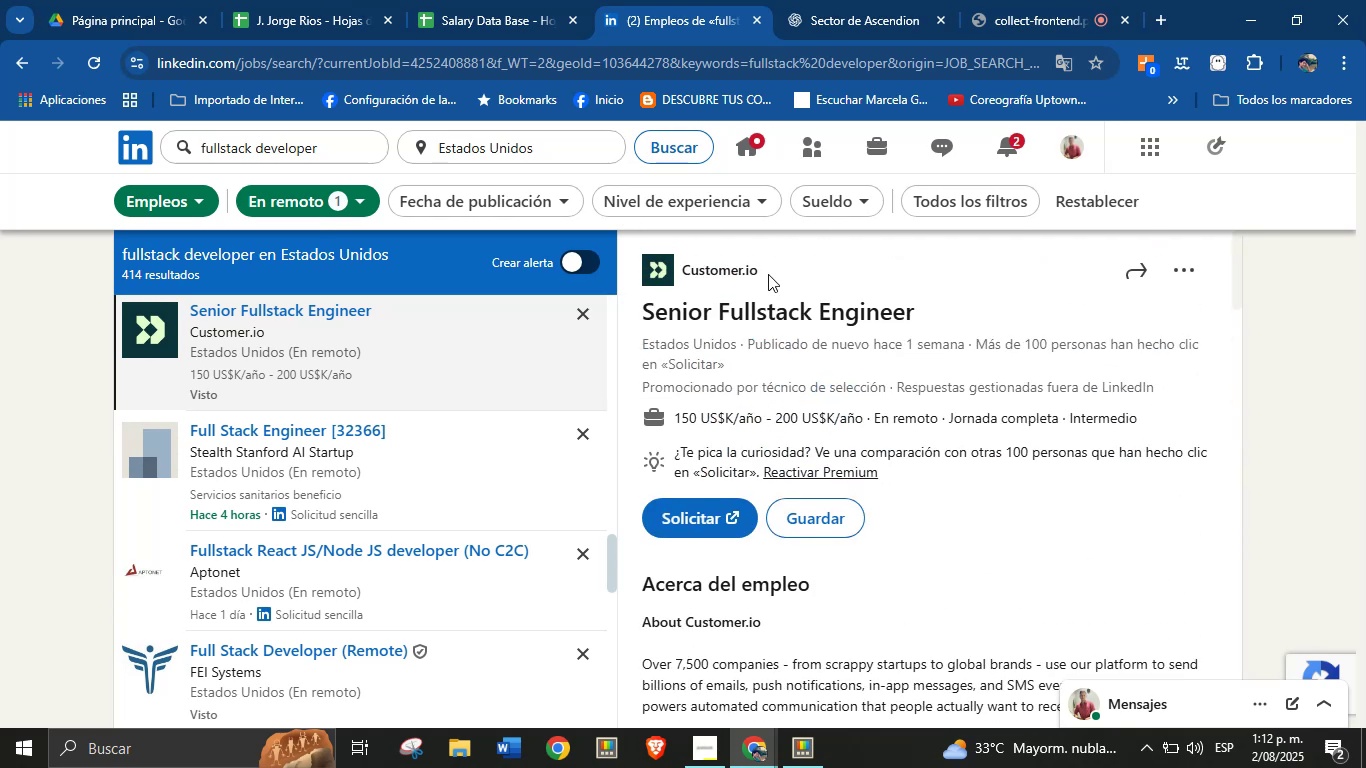 
left_click_drag(start_coordinate=[769, 268], to_coordinate=[685, 275])
 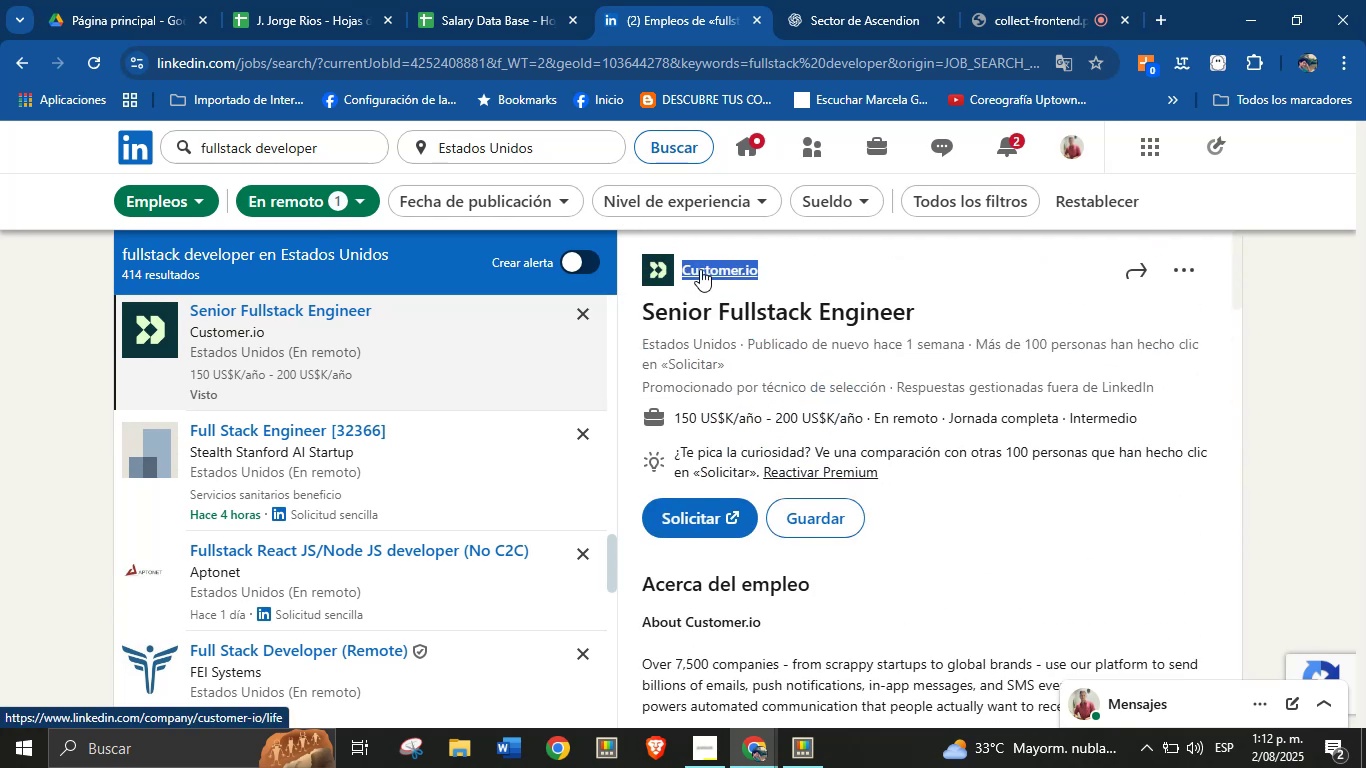 
key(Alt+AltLeft)
 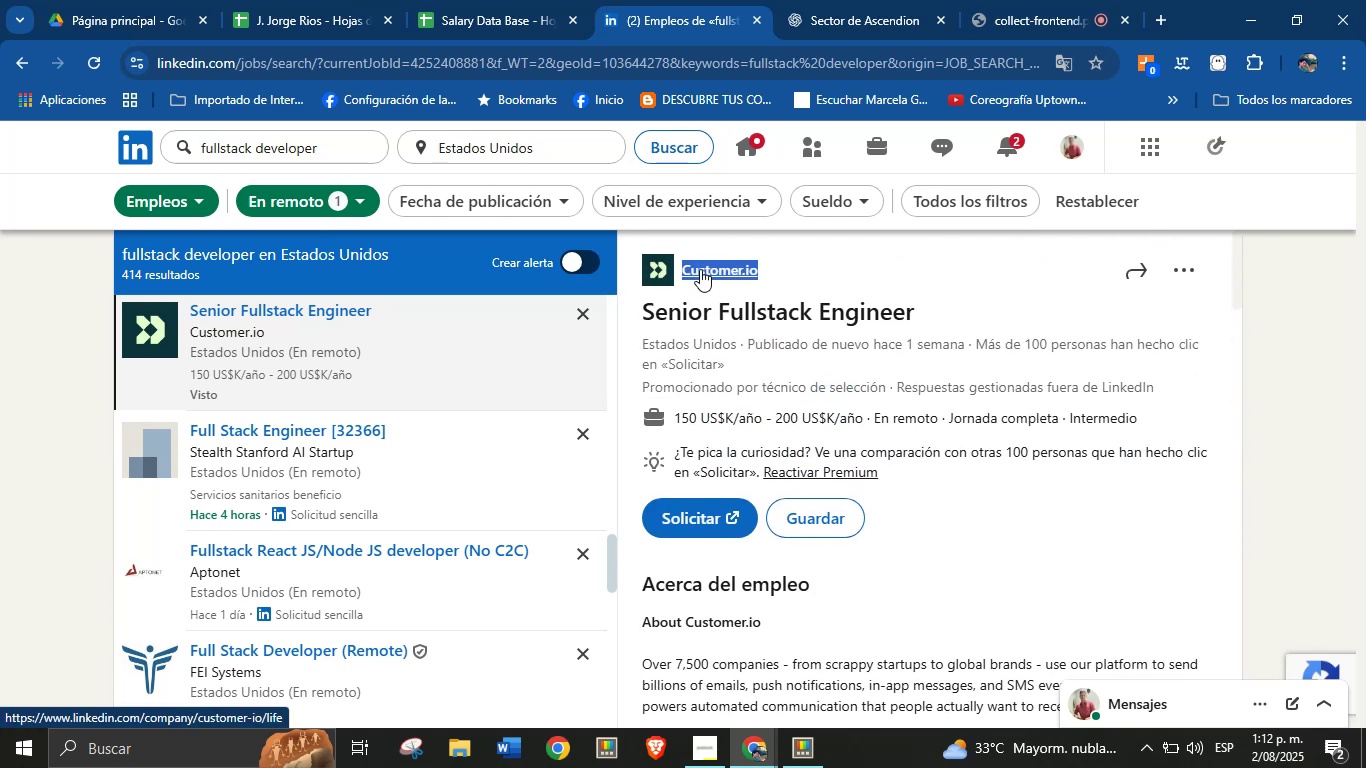 
key(Alt+Control+ControlLeft)
 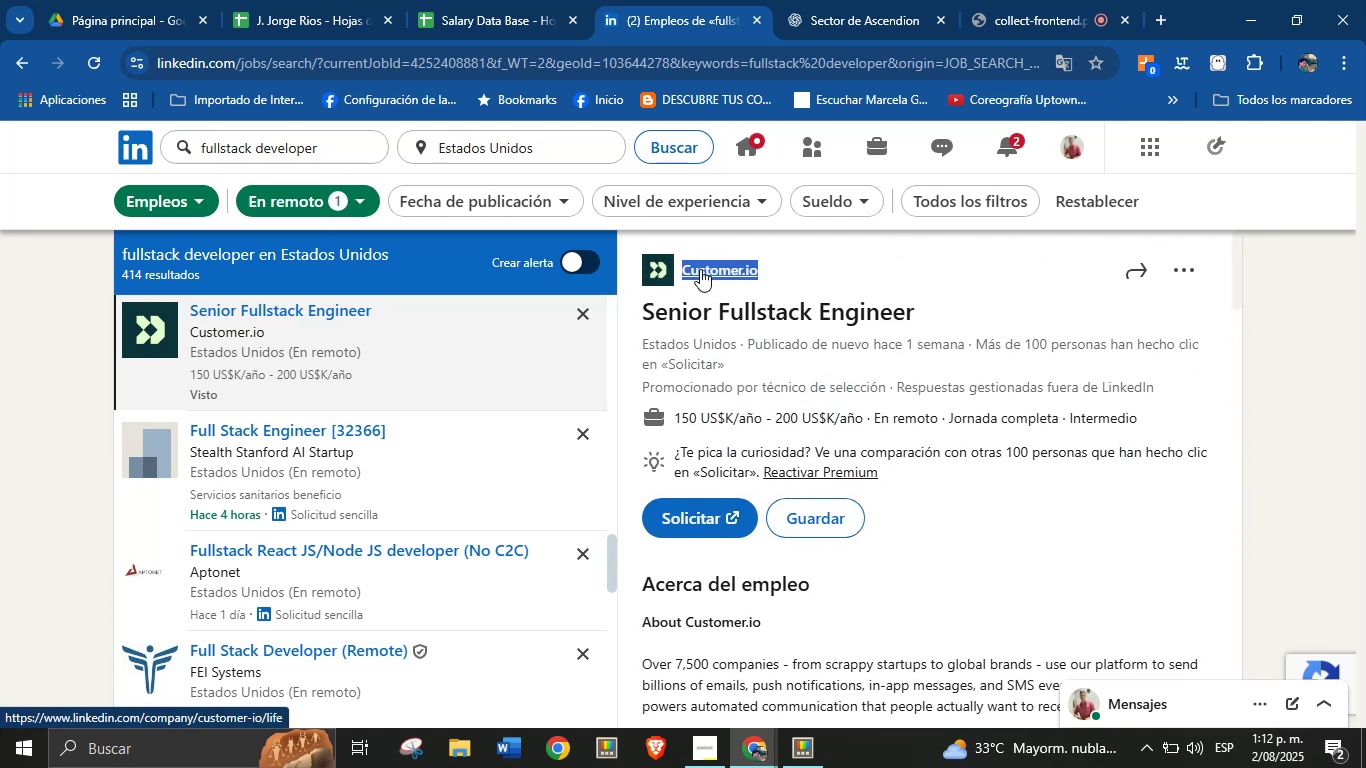 
key(Alt+Control+C)
 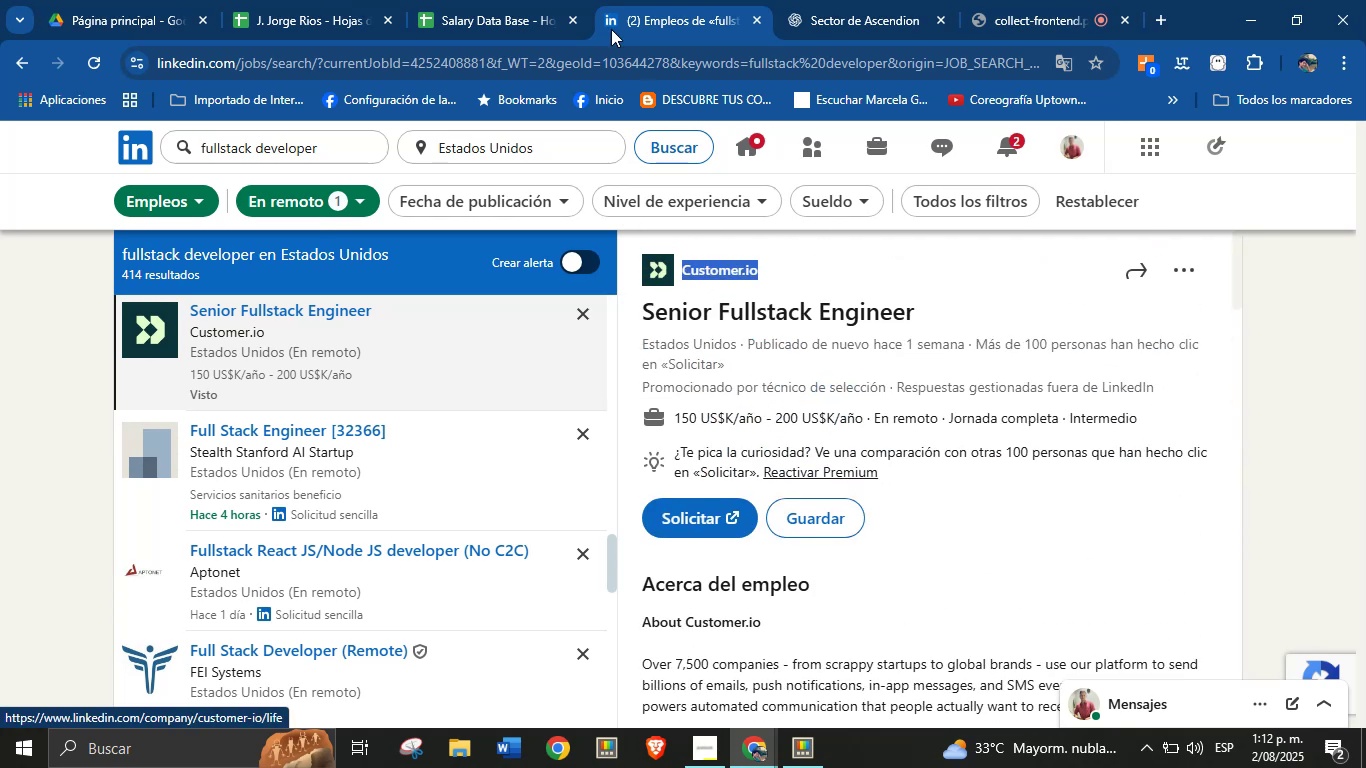 
left_click([531, 0])
 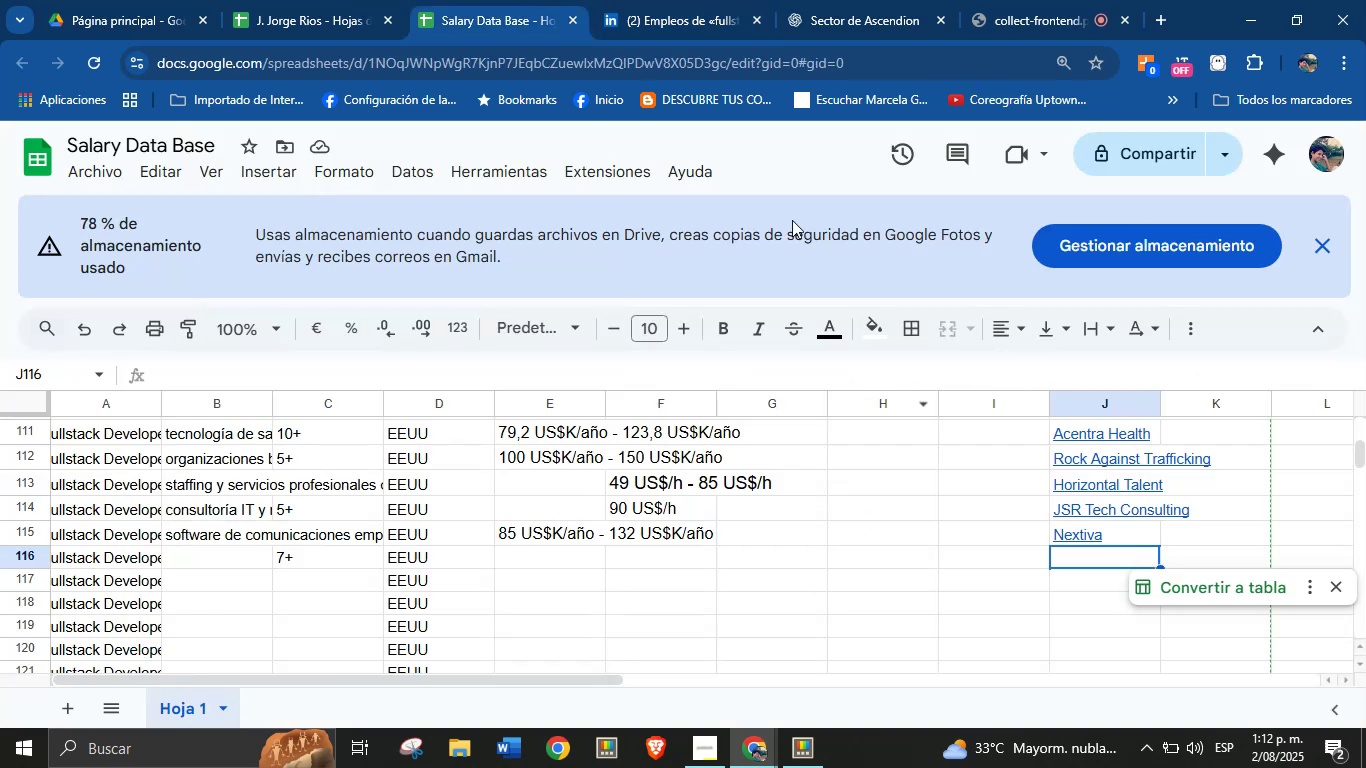 
key(Break)
 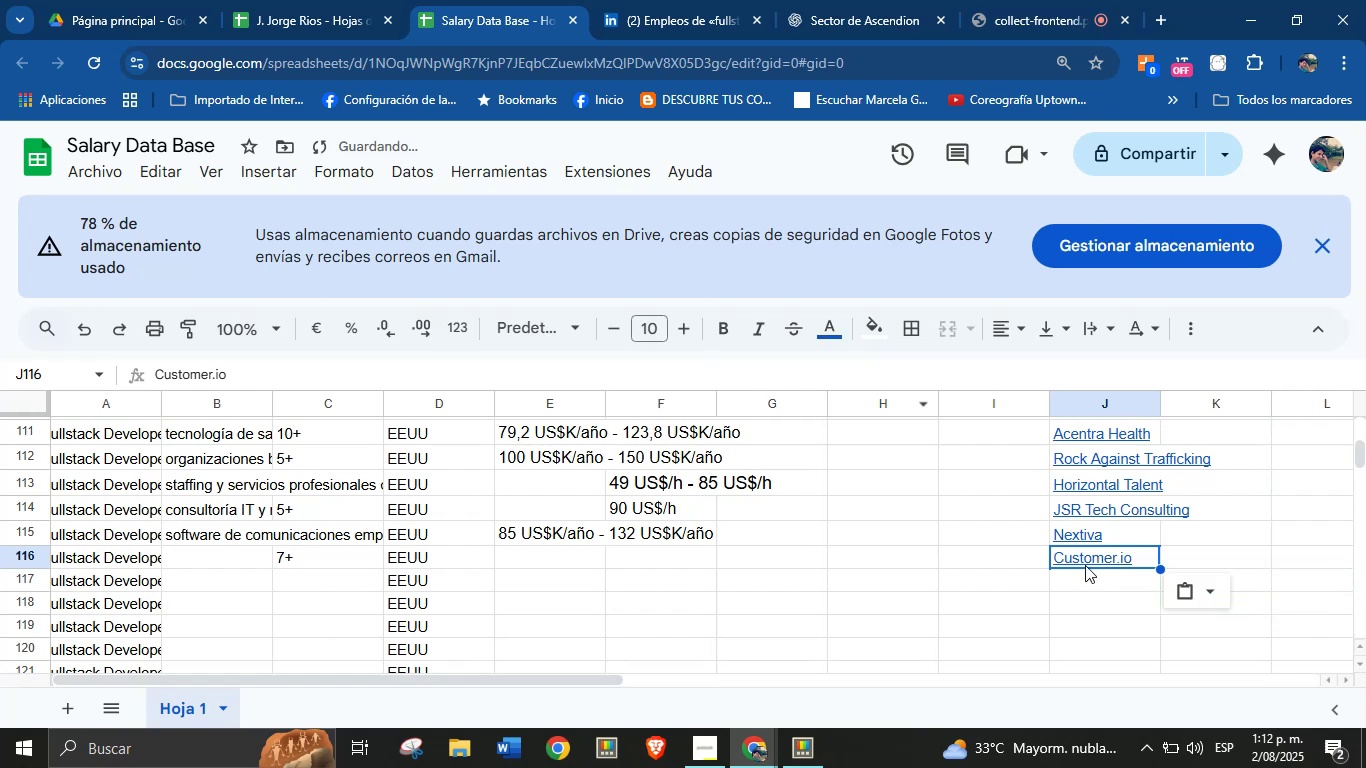 
key(Control+V)
 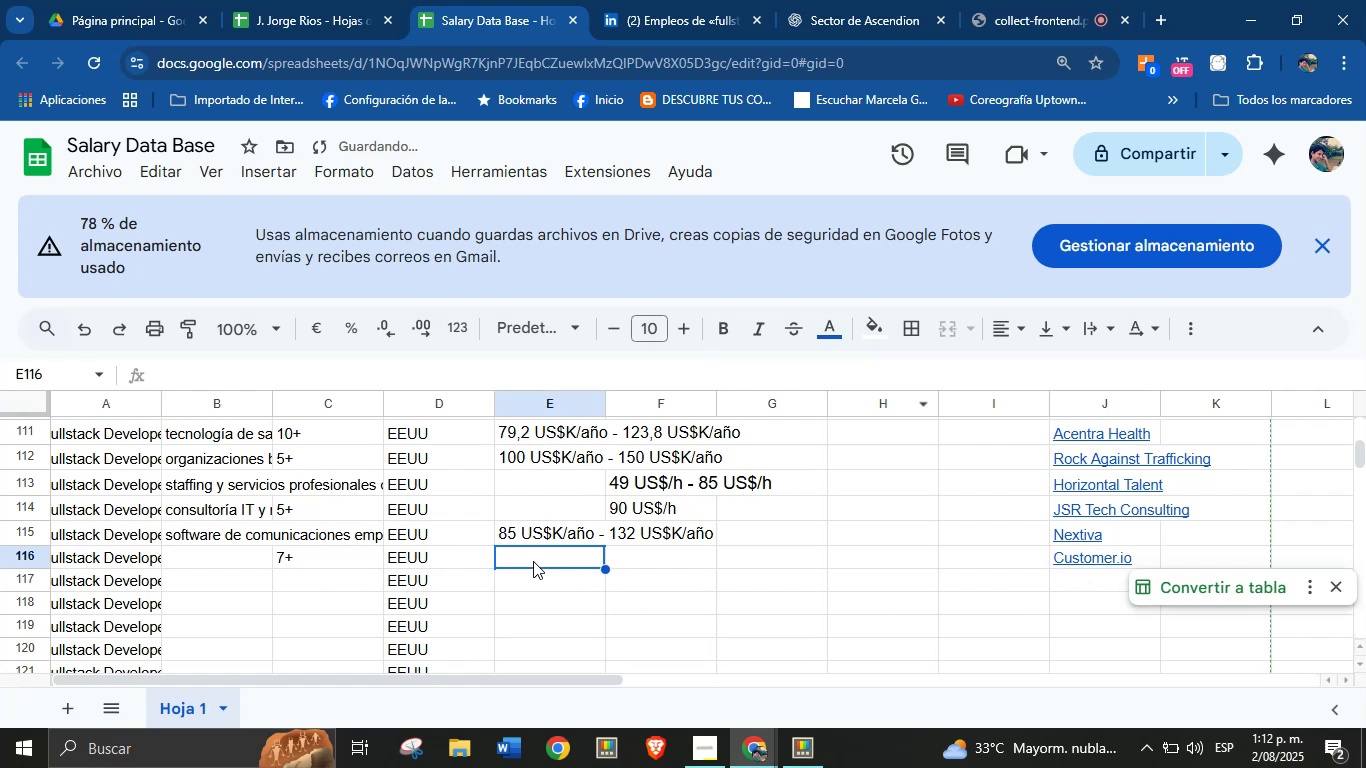 
key(Control+ControlLeft)
 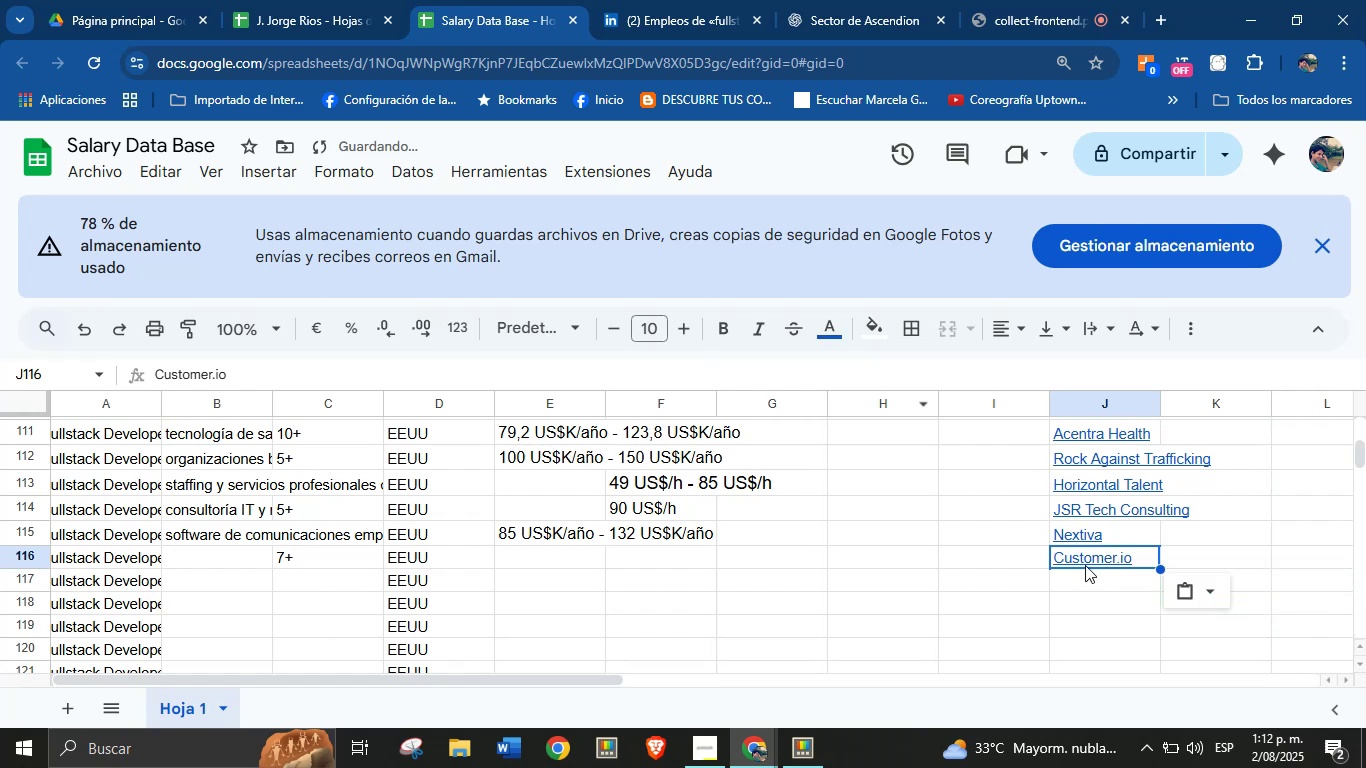 
left_click([619, 0])
 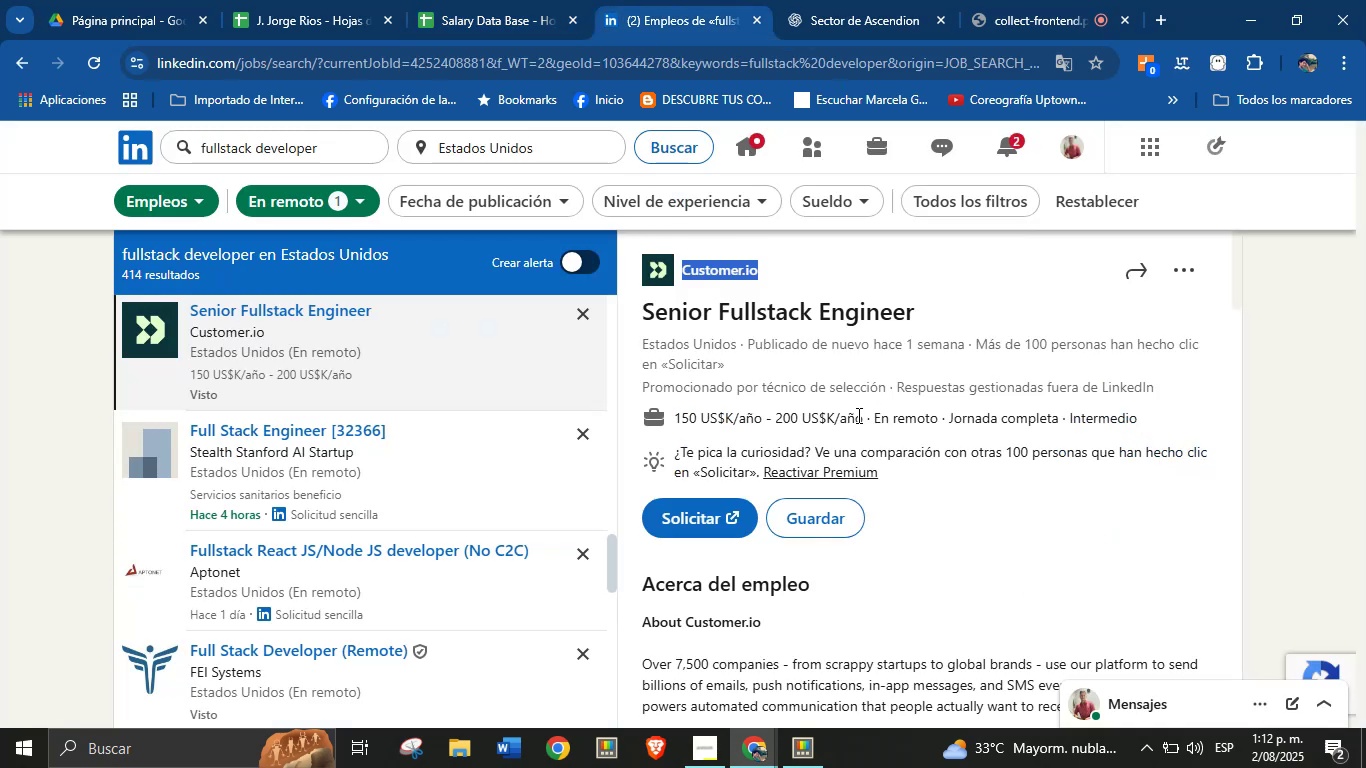 
left_click_drag(start_coordinate=[861, 417], to_coordinate=[677, 426])
 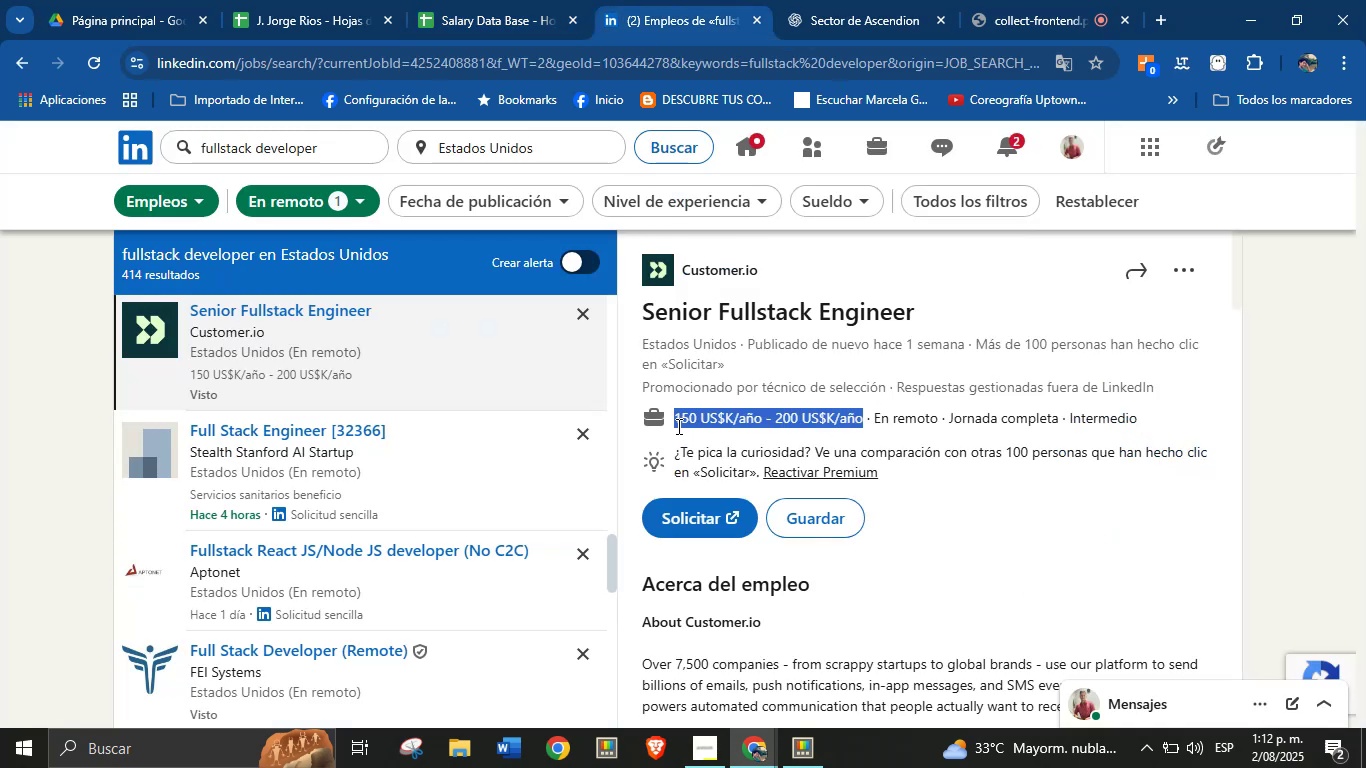 
key(Alt+AltLeft)
 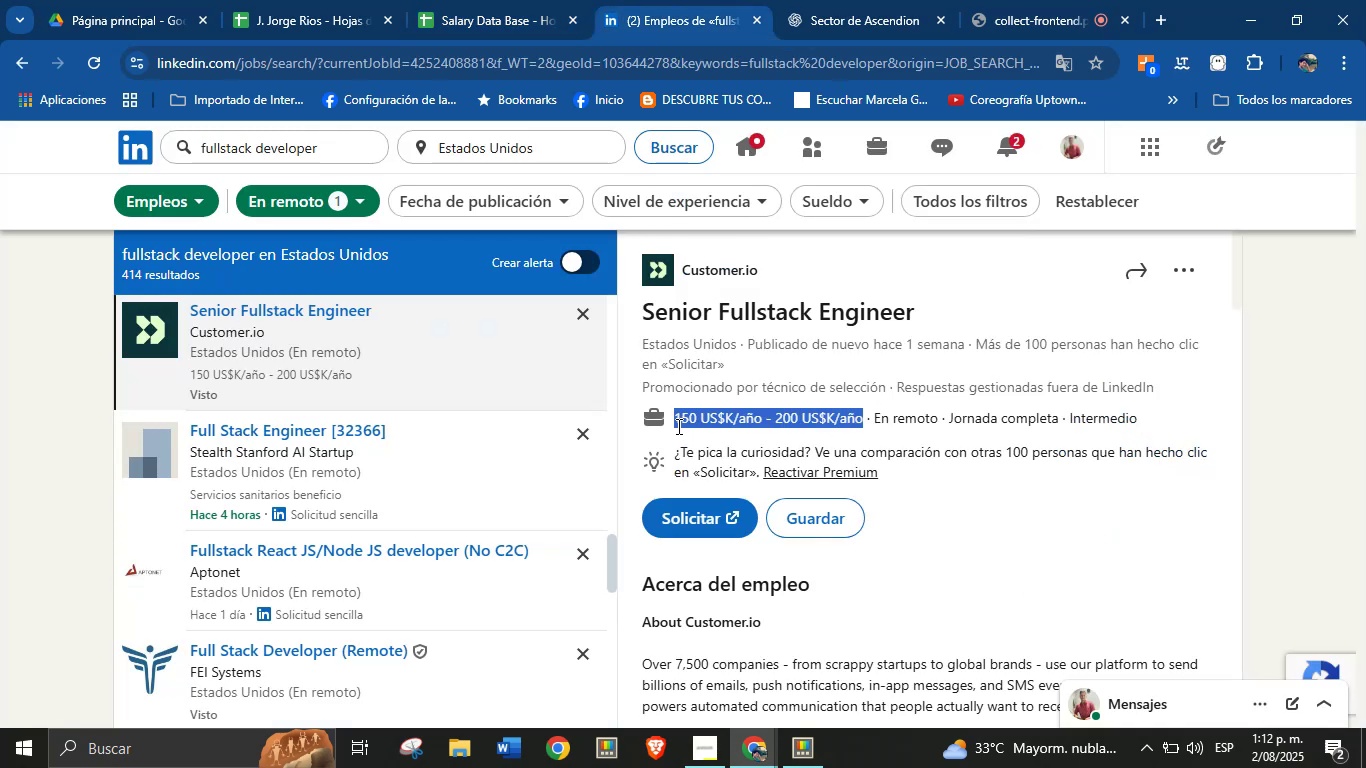 
key(Alt+Control+ControlLeft)
 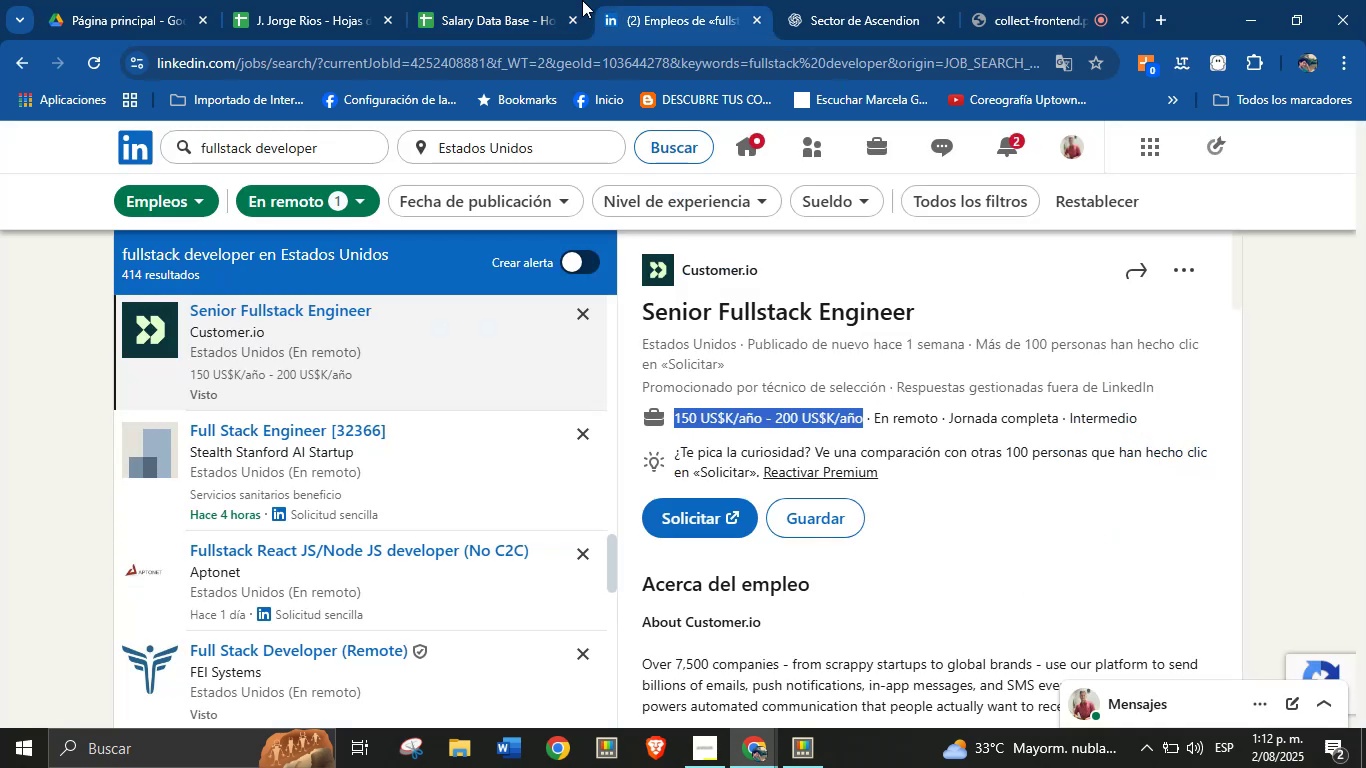 
key(Alt+Control+C)
 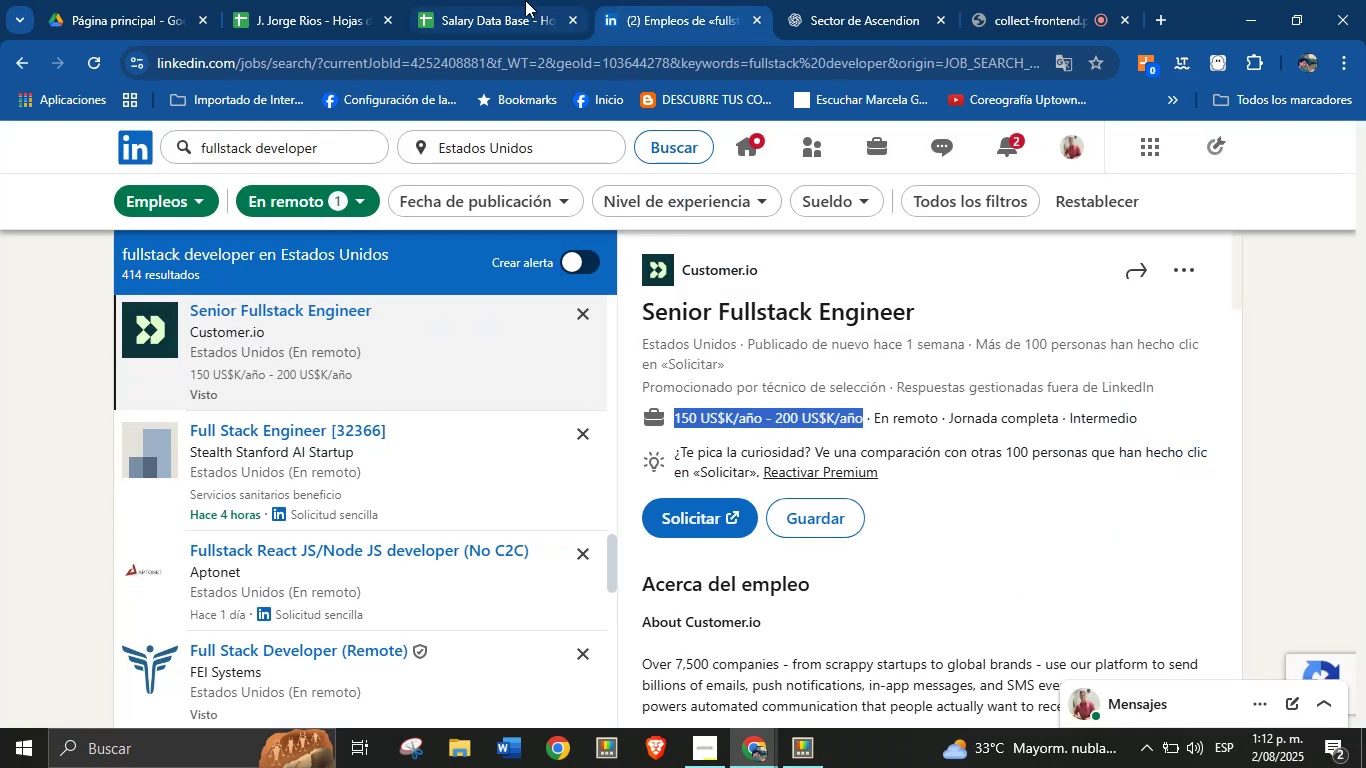 
key(Break)
 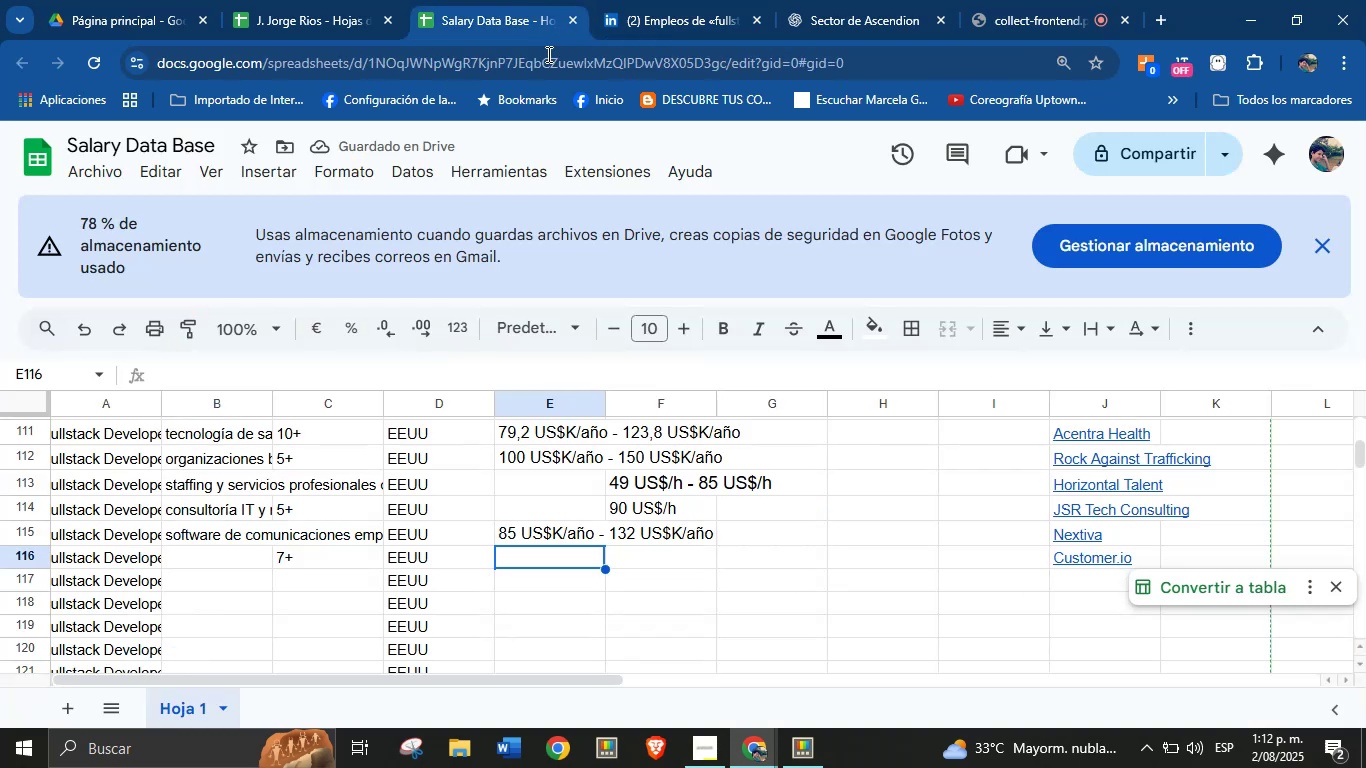 
key(Control+ControlLeft)
 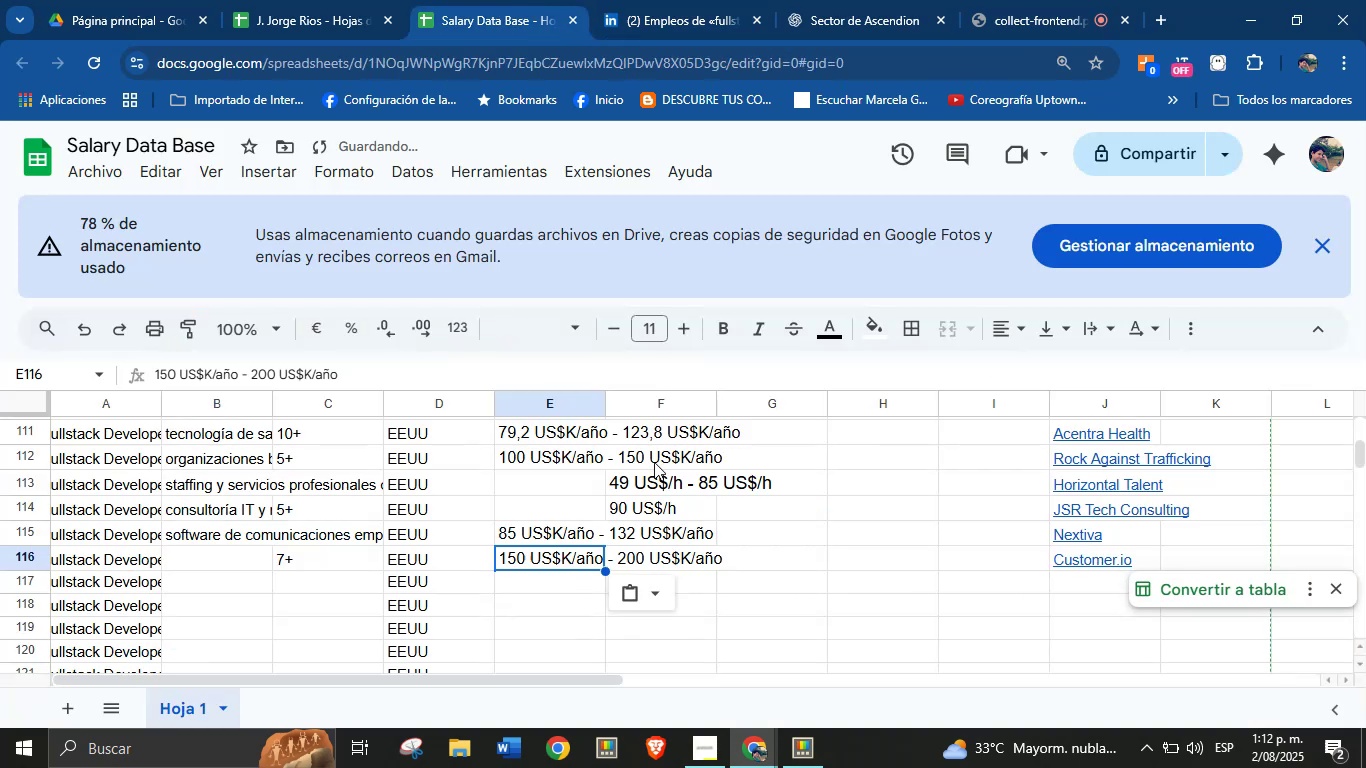 
key(Control+V)
 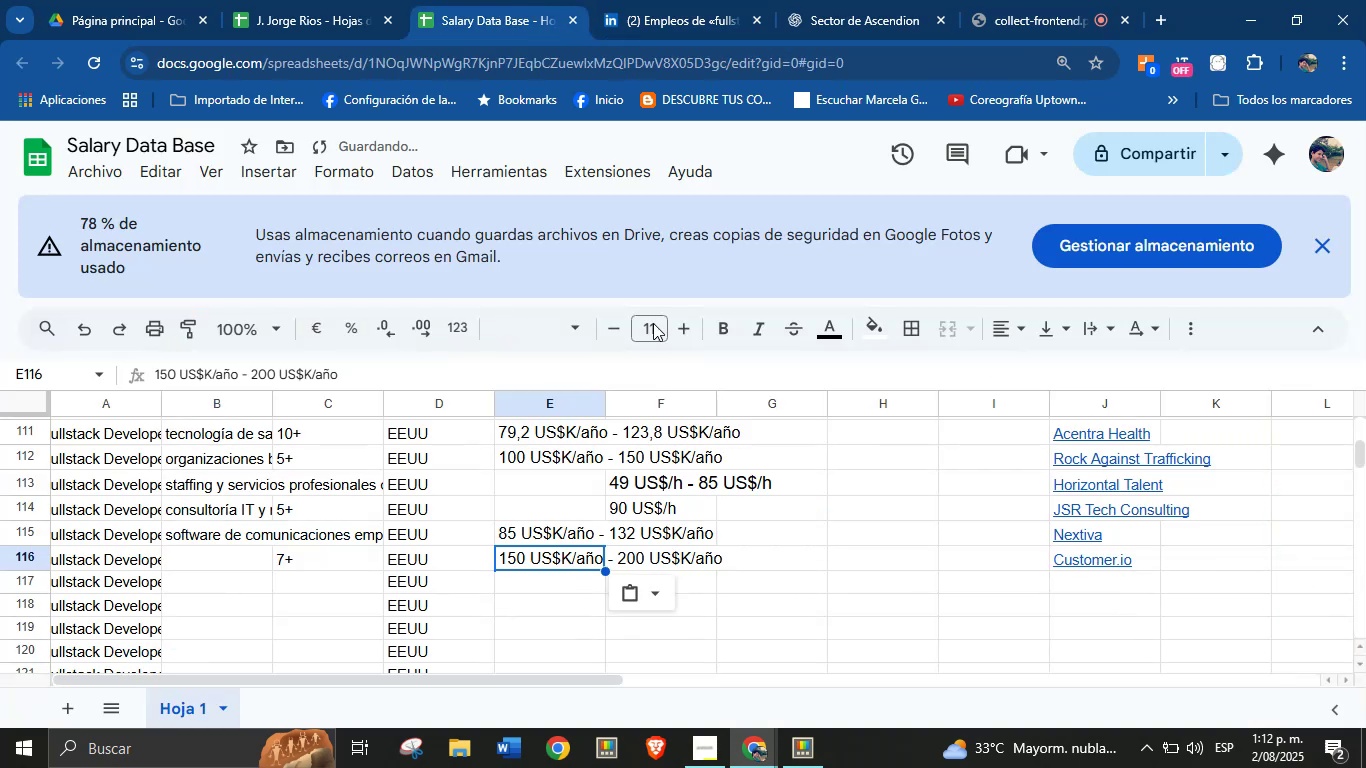 
left_click([678, 0])
 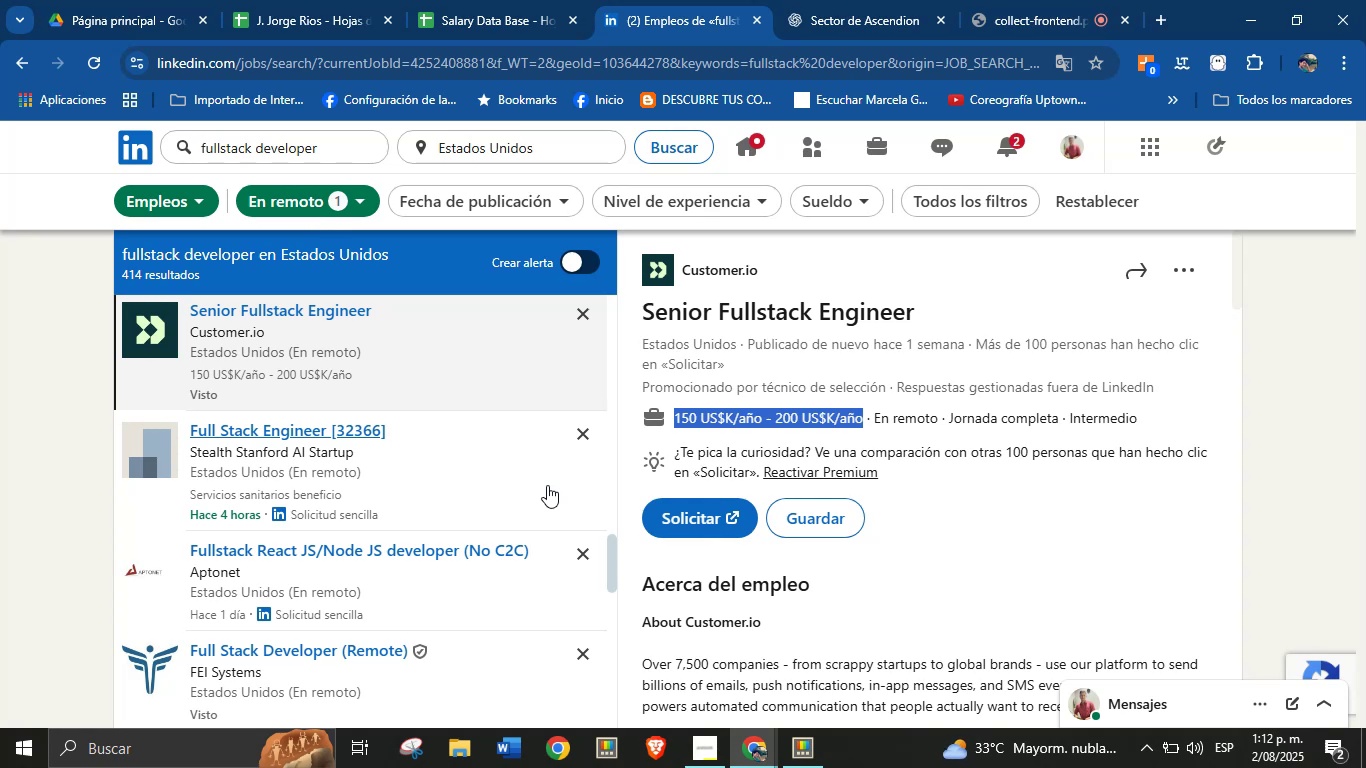 
wait(13.4)
 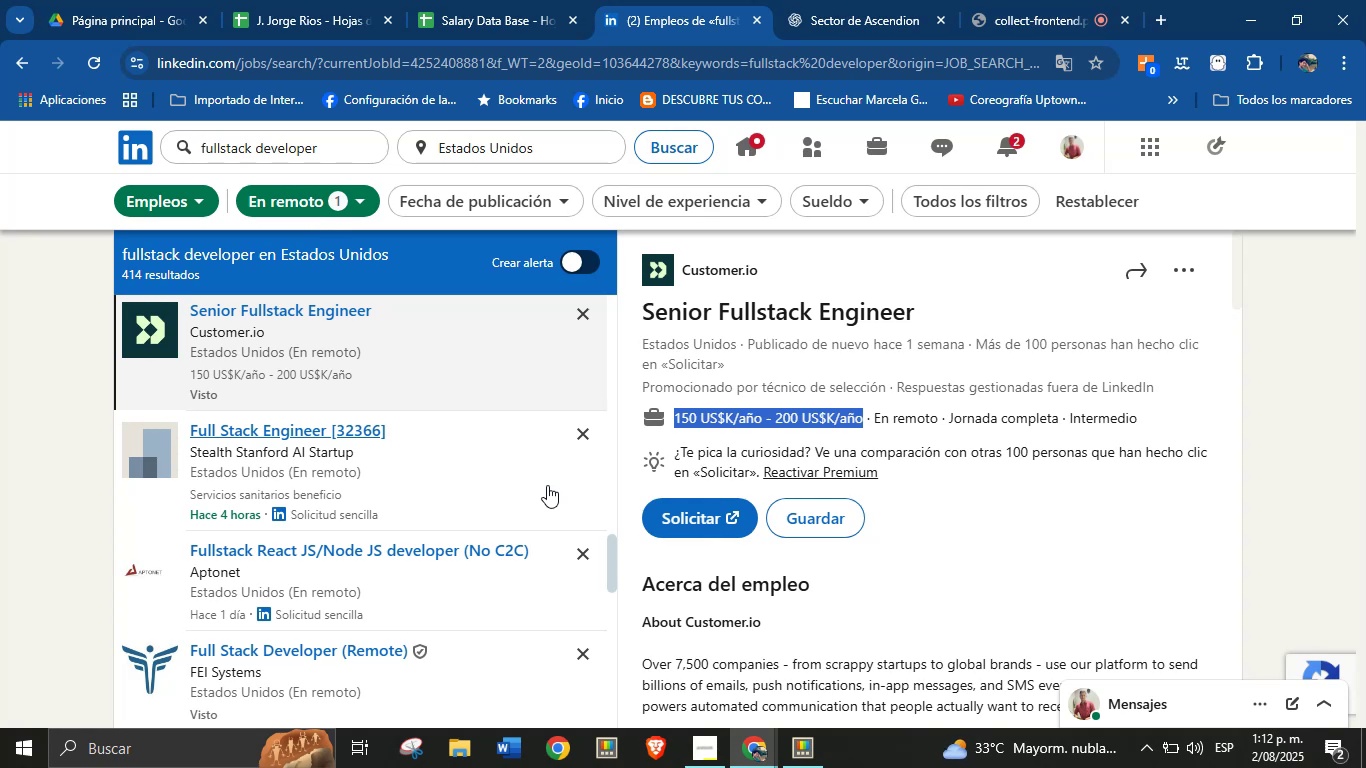 
left_click([236, 568])
 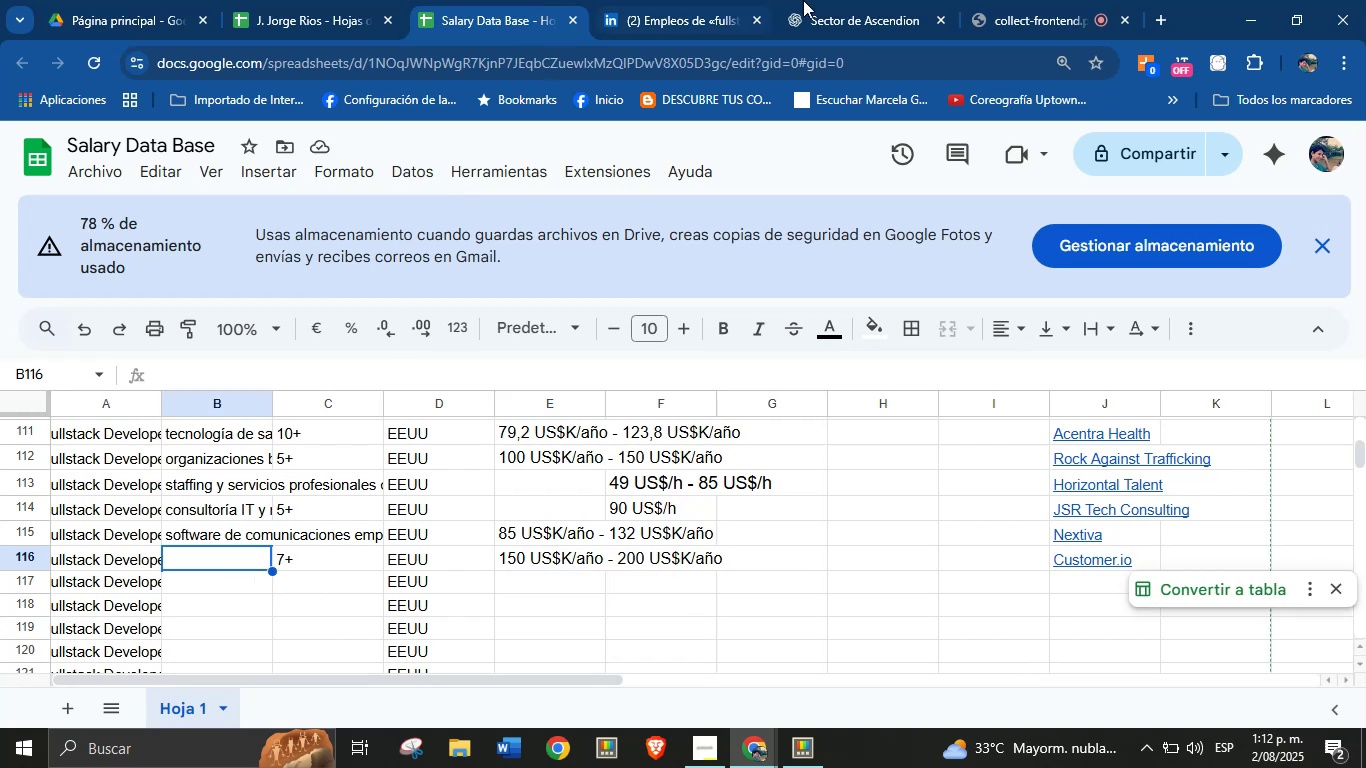 
left_click([899, 0])
 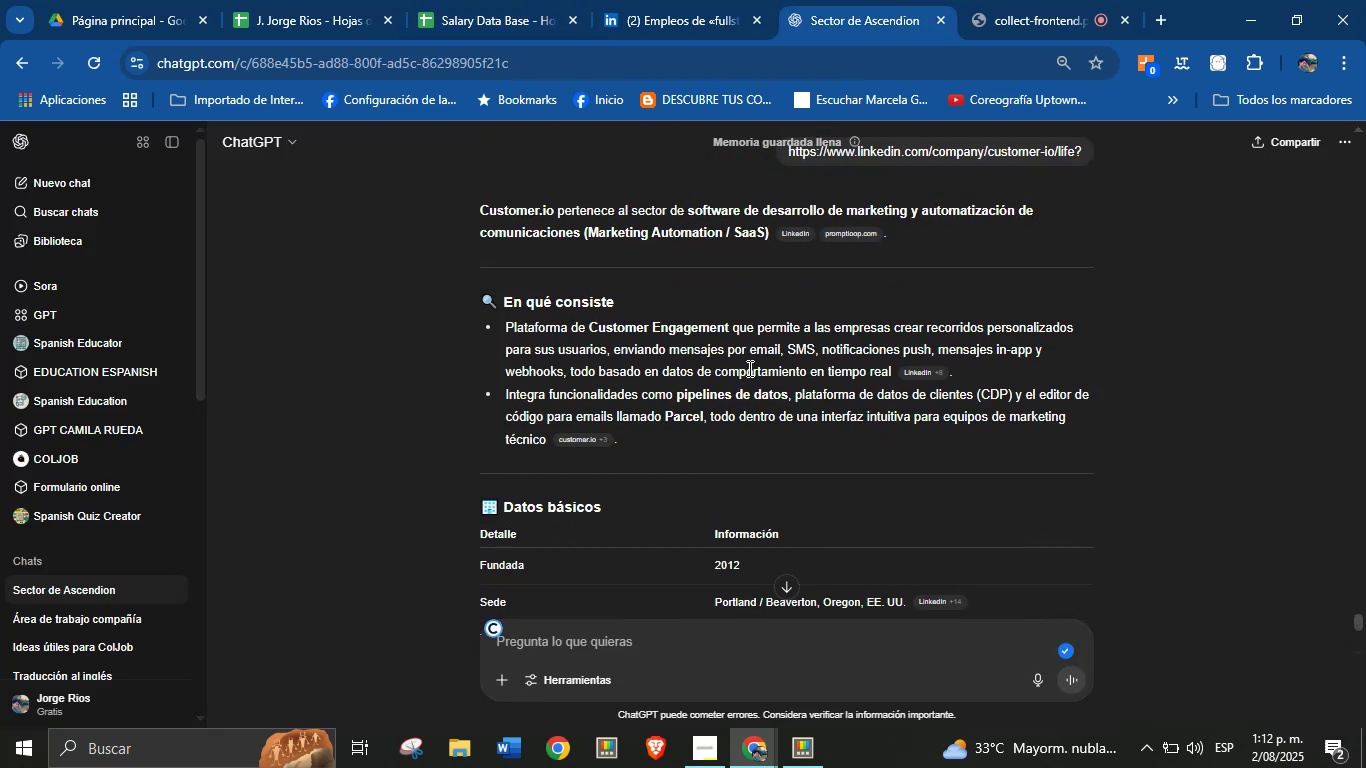 
wait(8.46)
 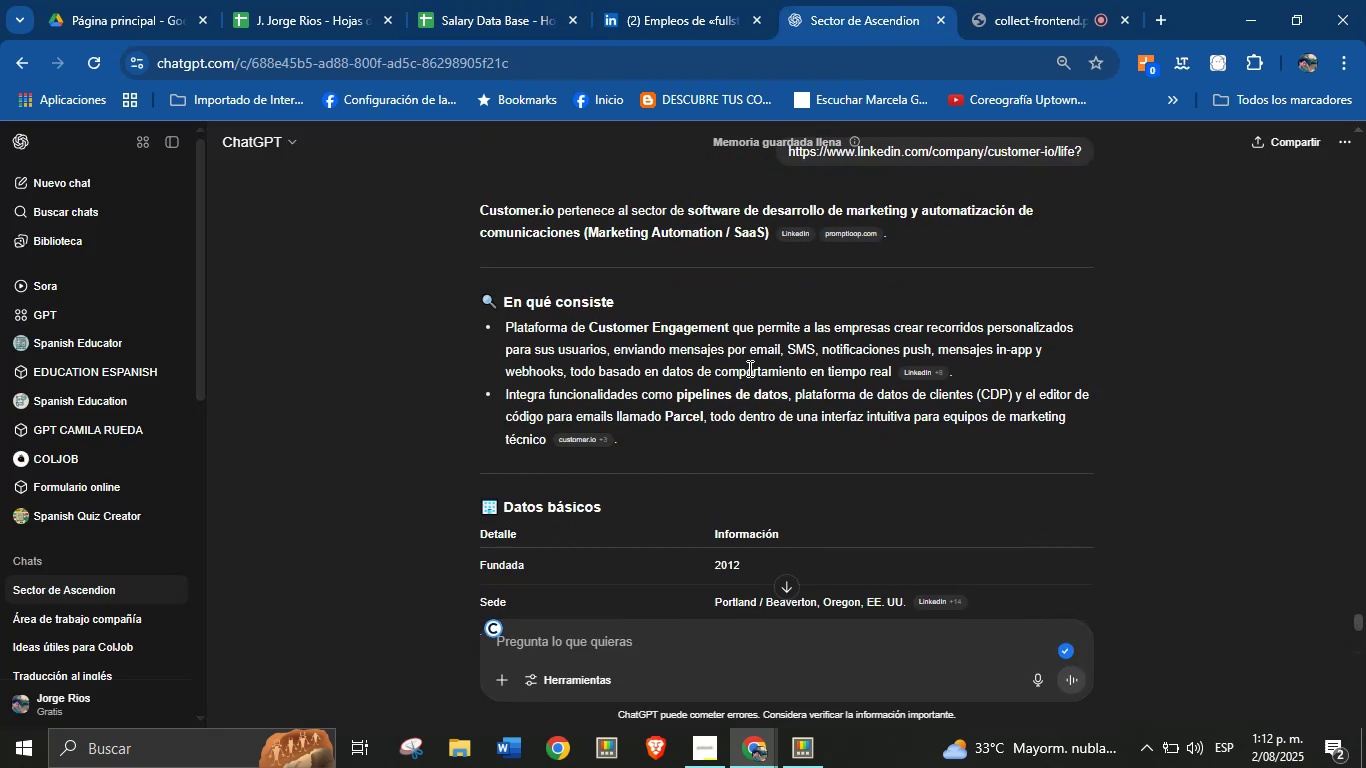 
left_click_drag(start_coordinate=[687, 212], to_coordinate=[767, 233])
 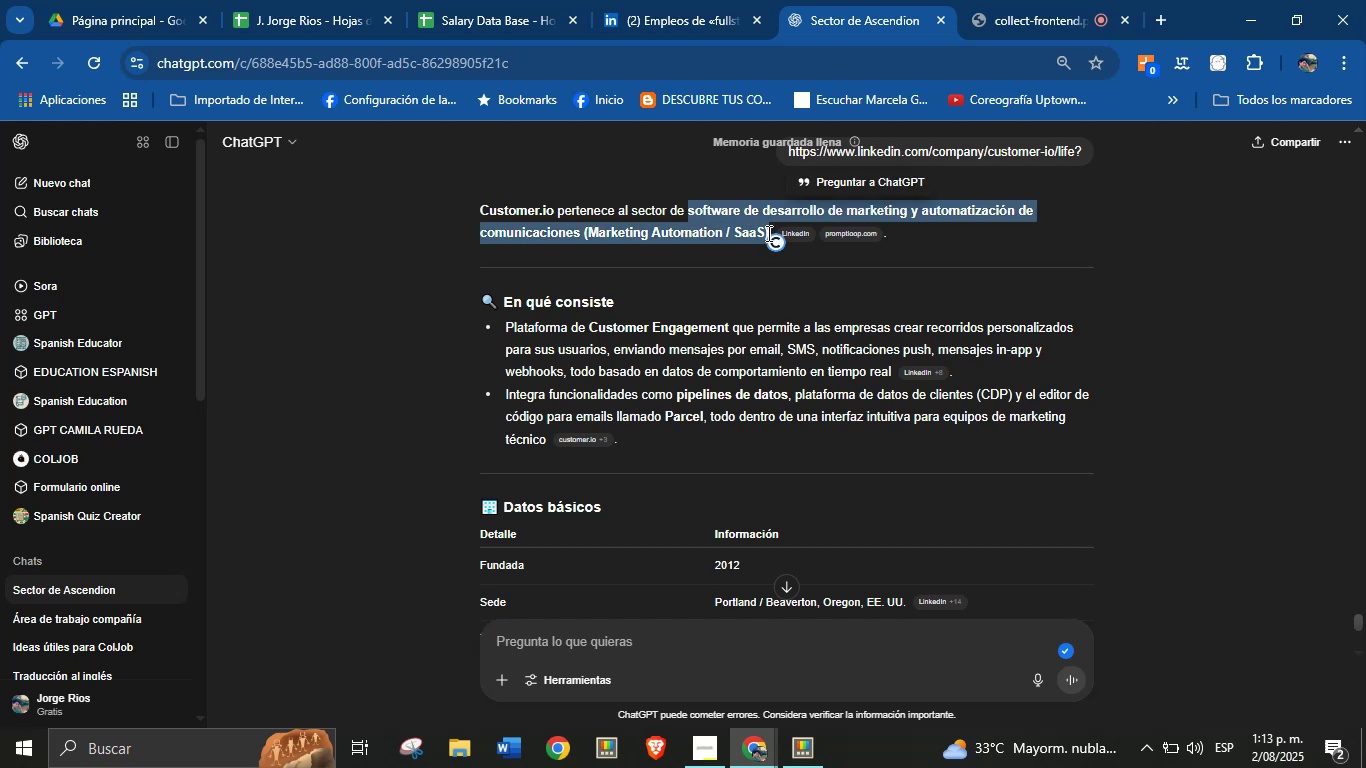 
key(Alt+AltLeft)
 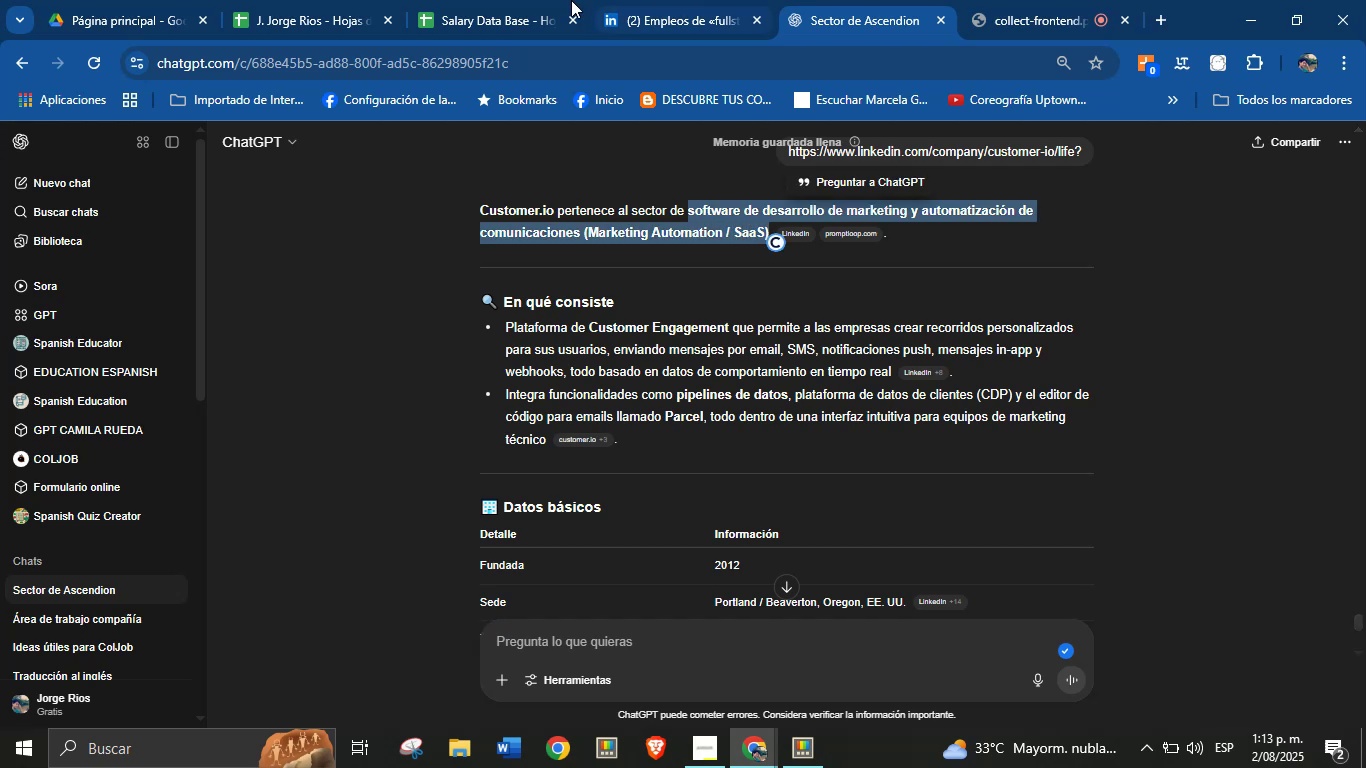 
key(Alt+Control+C)
 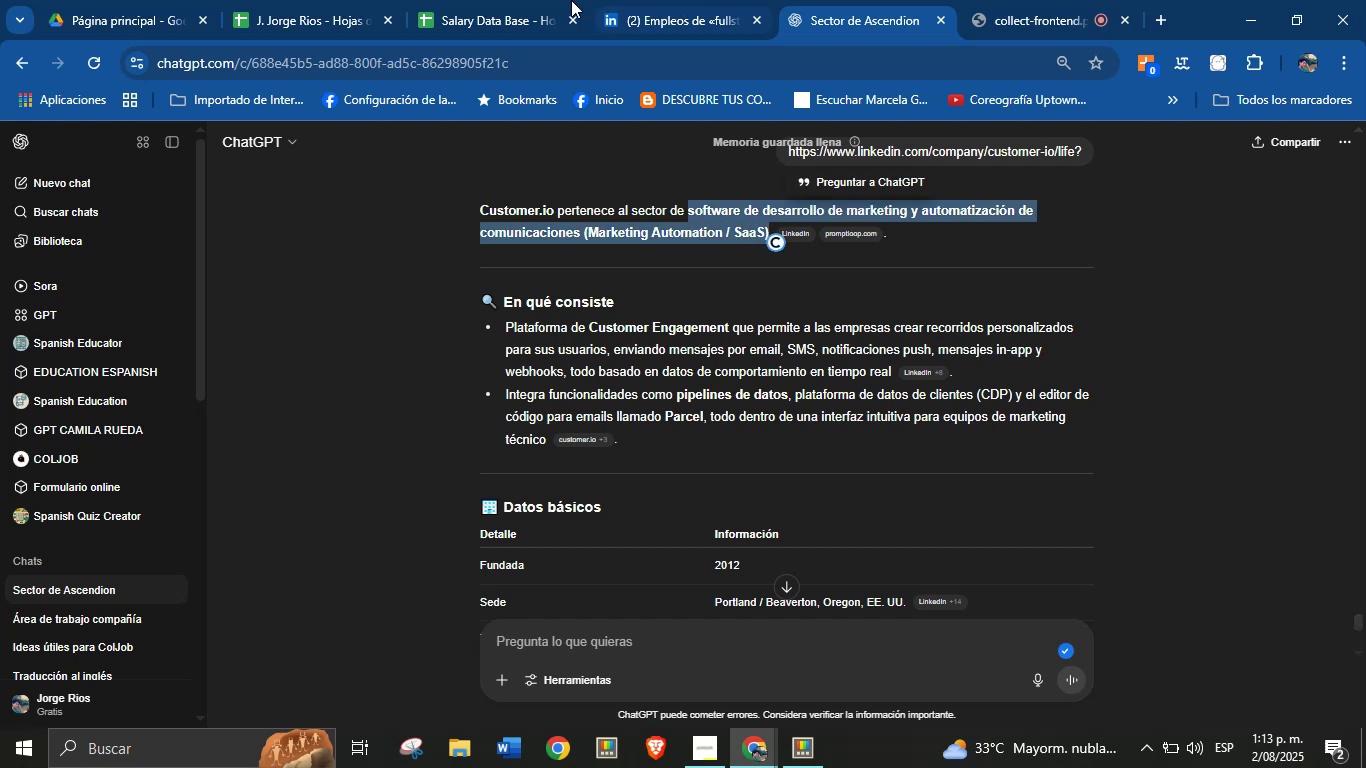 
key(Alt+Control+ControlLeft)
 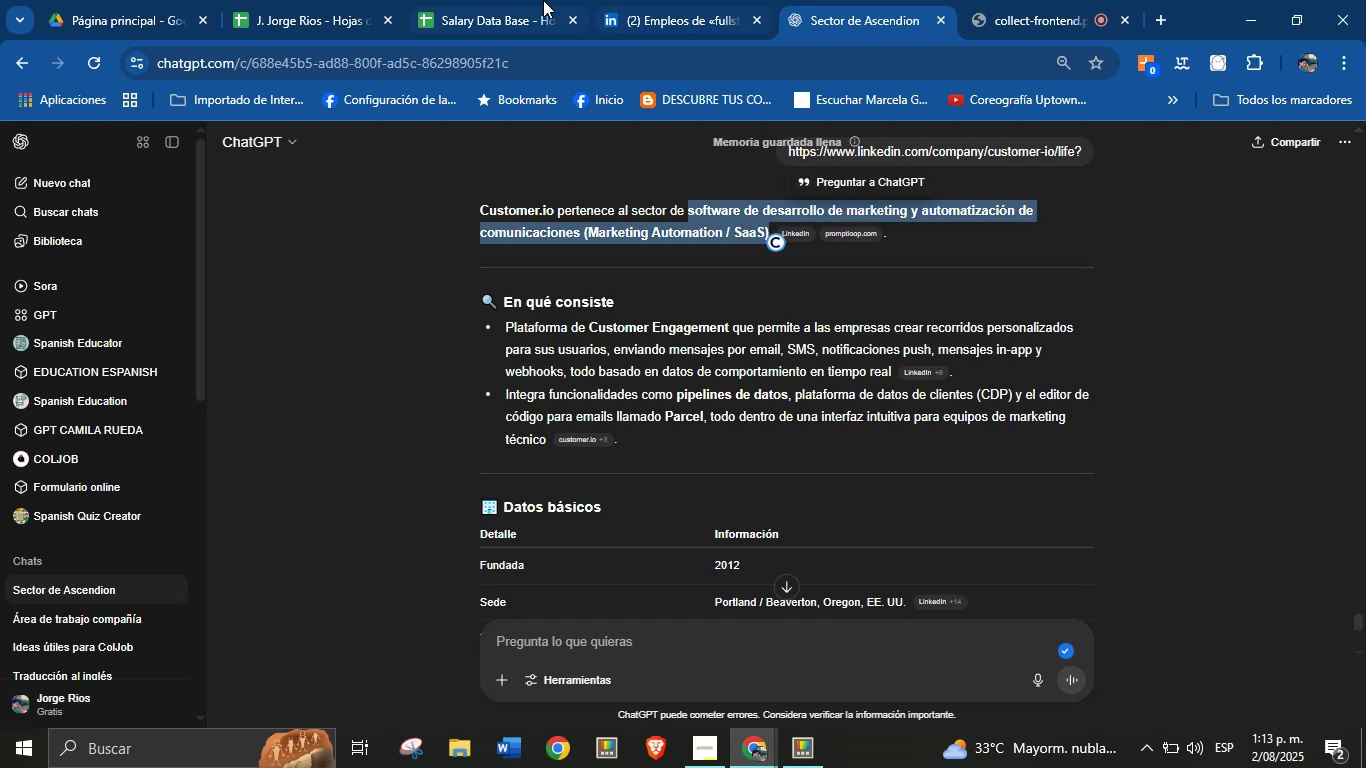 
left_click([533, 0])
 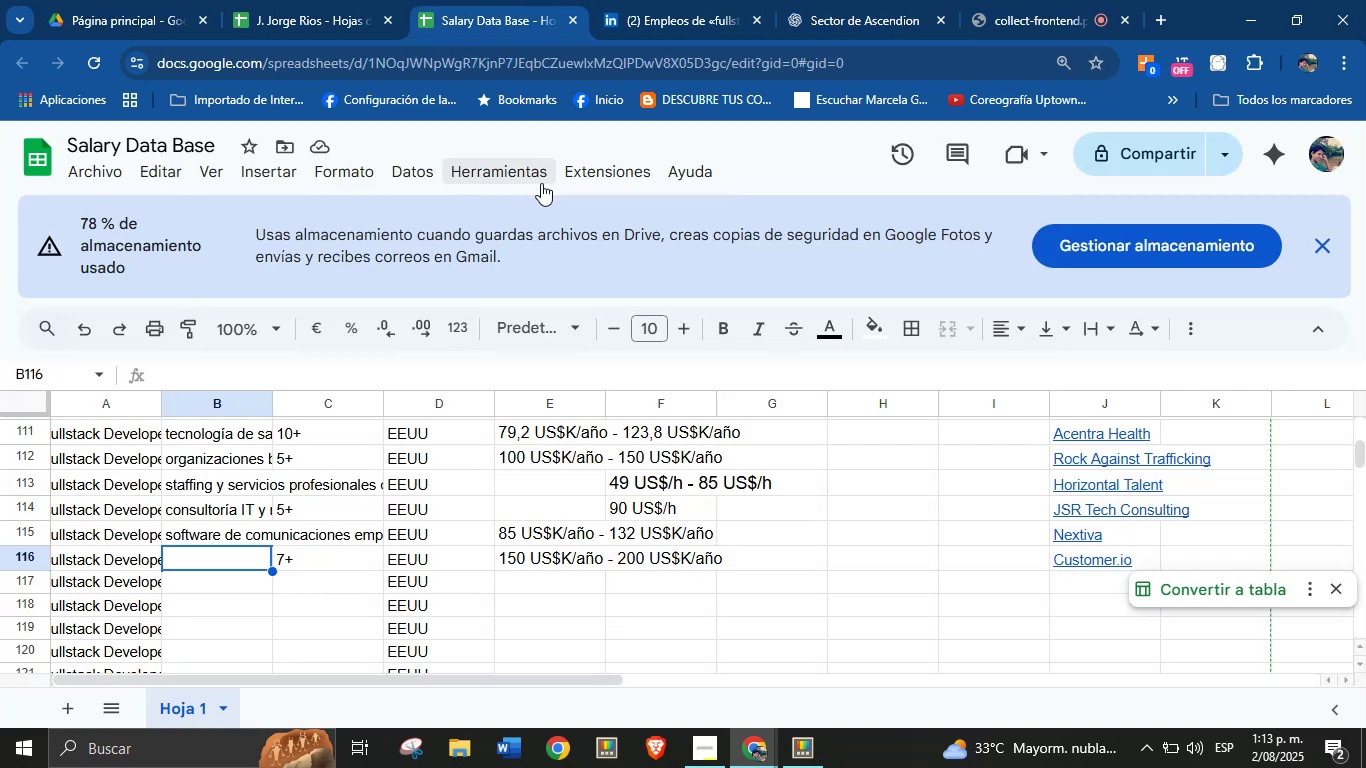 
key(Break)
 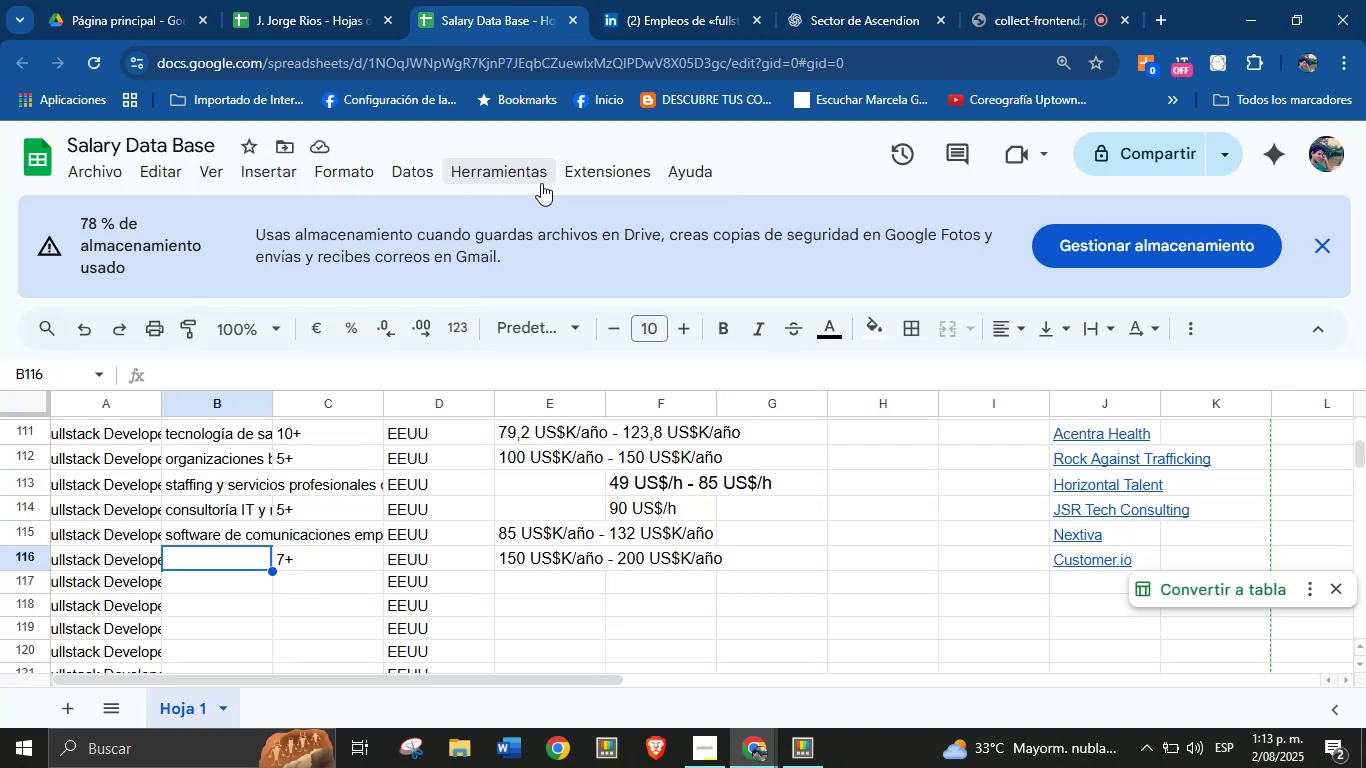 
key(Control+ControlLeft)
 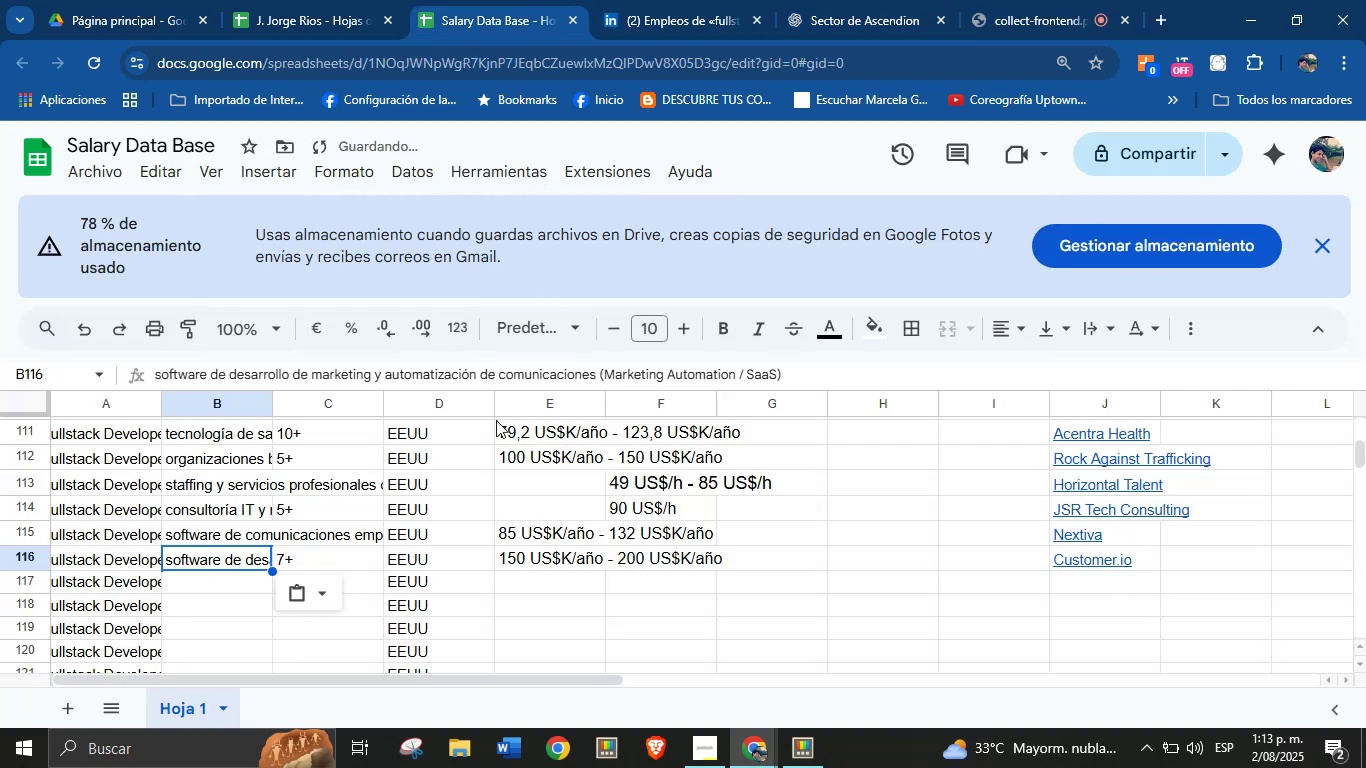 
key(Control+V)
 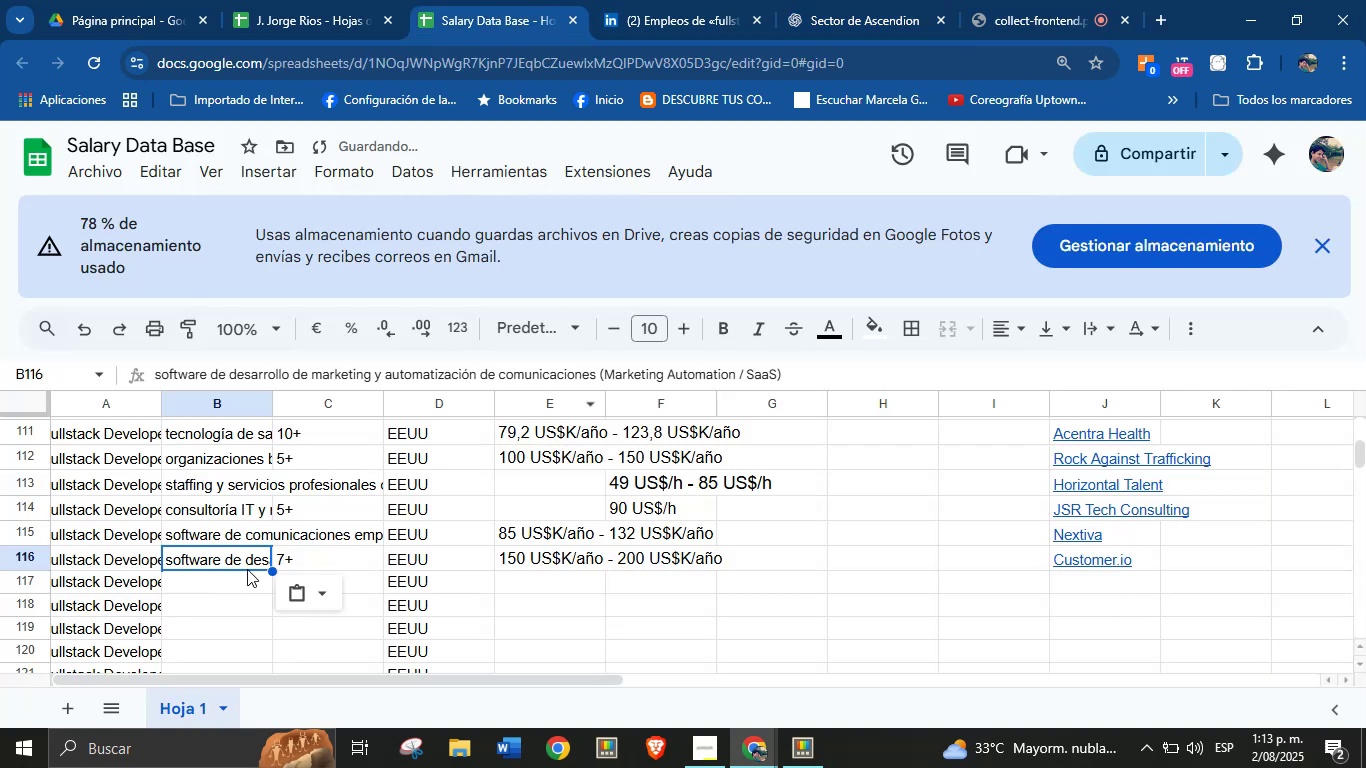 
left_click([231, 590])
 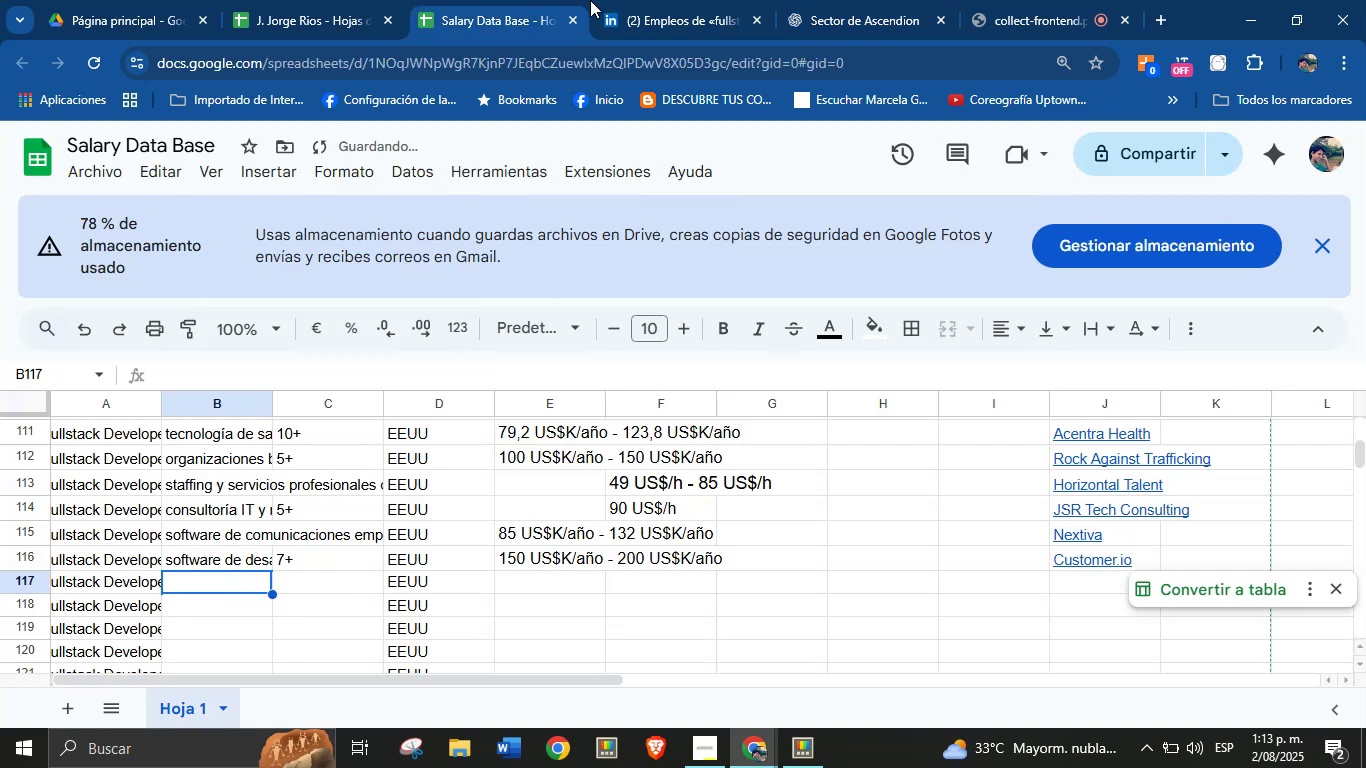 
left_click([638, 0])
 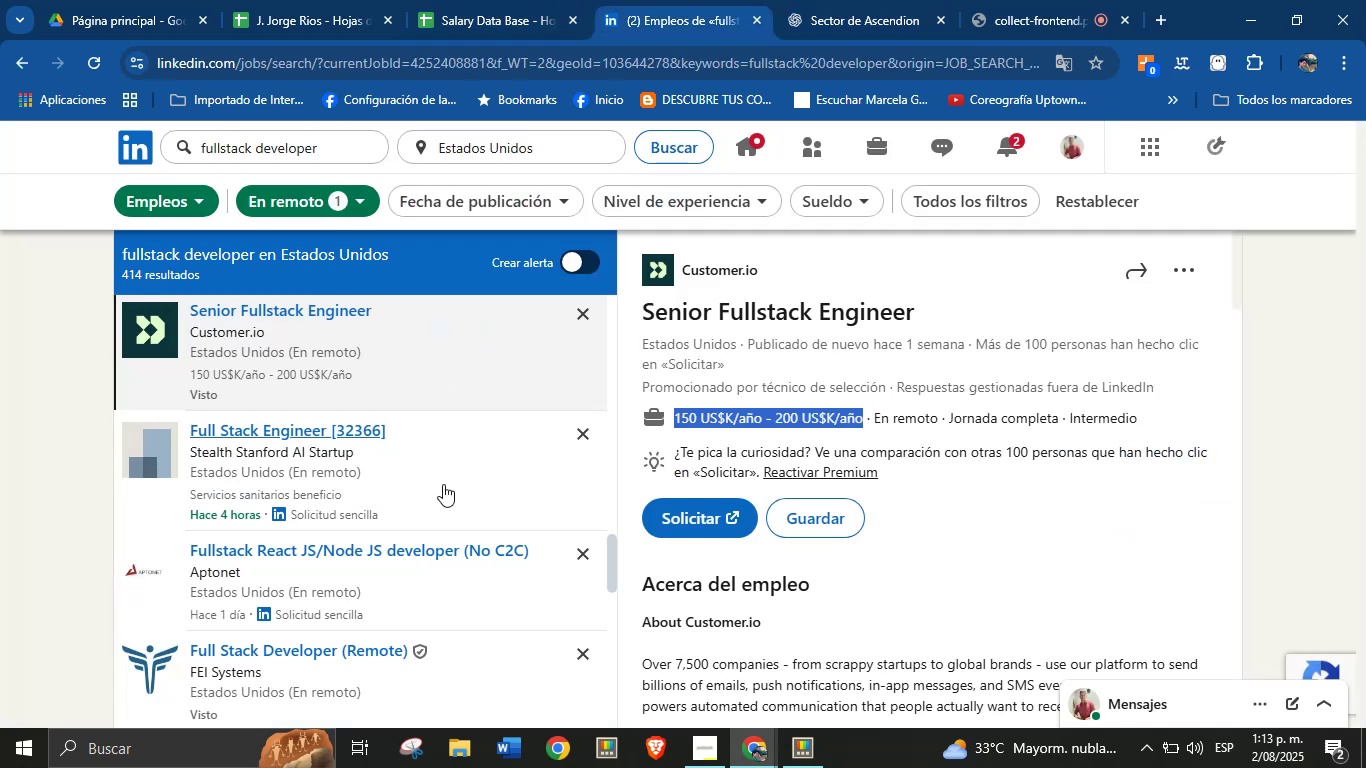 
scroll: coordinate [444, 500], scroll_direction: down, amount: 4.0
 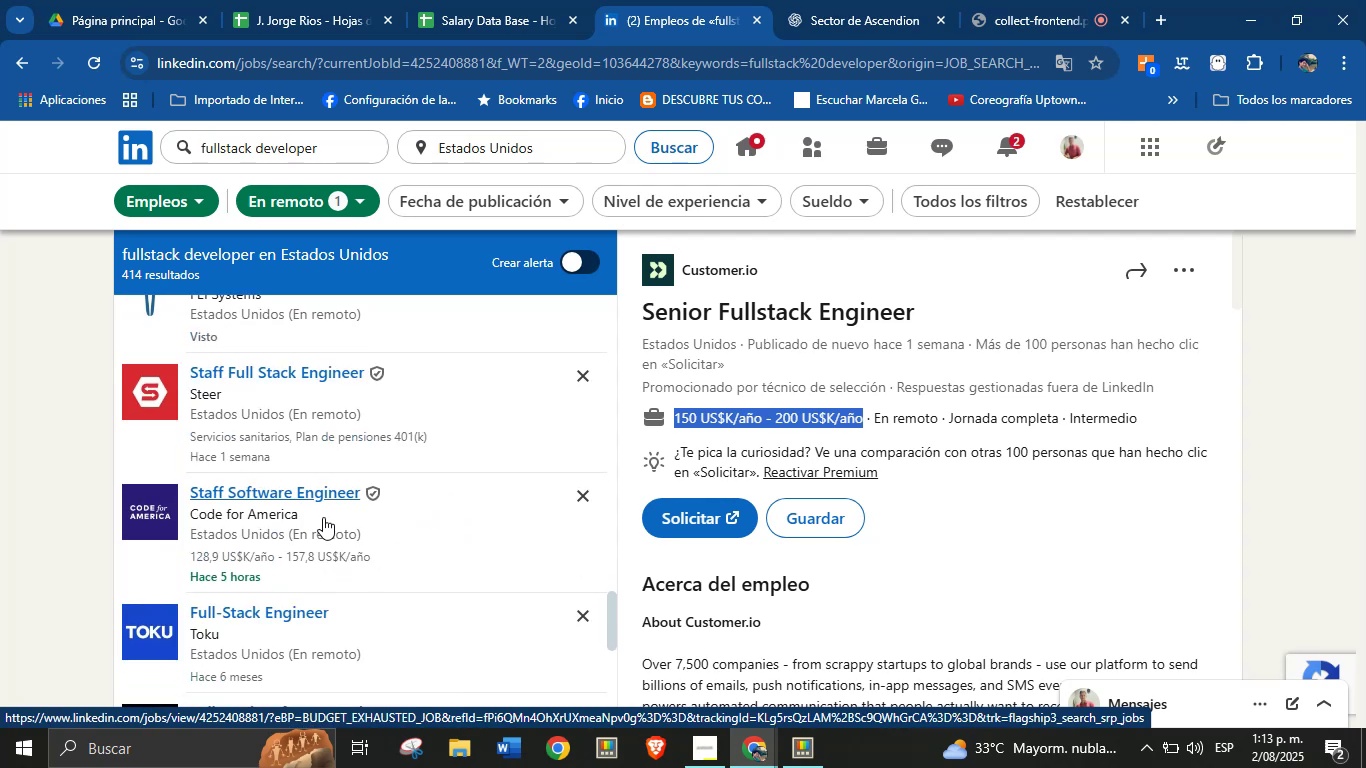 
left_click([323, 500])
 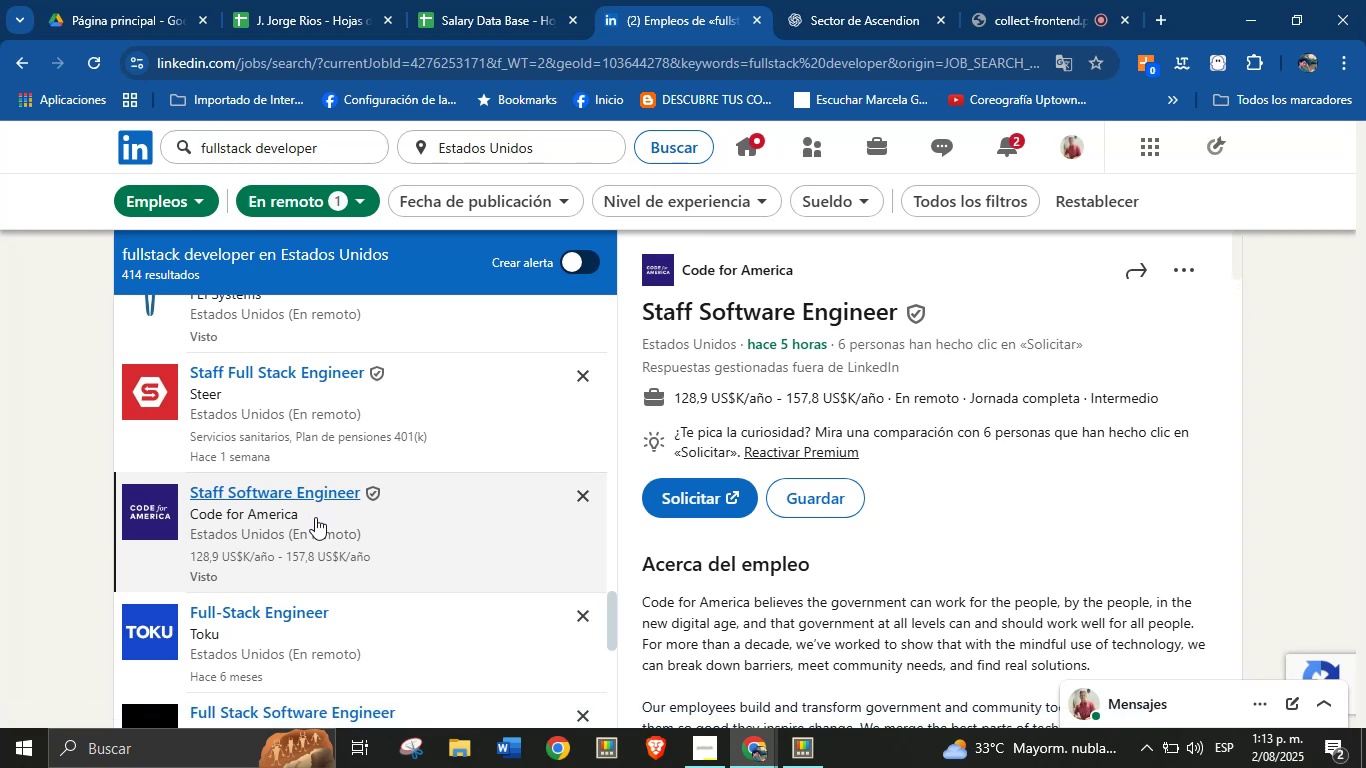 
wait(16.19)
 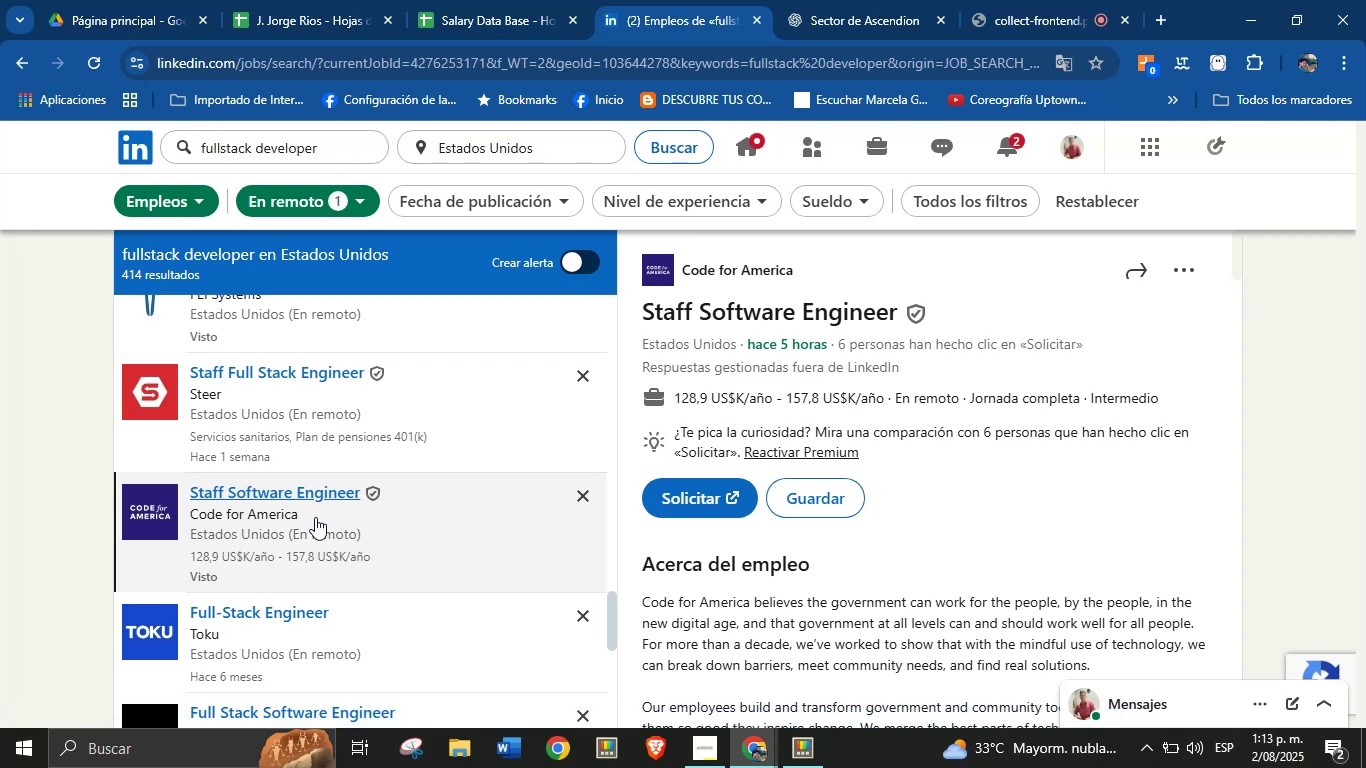 
left_click_drag(start_coordinate=[807, 278], to_coordinate=[684, 274])
 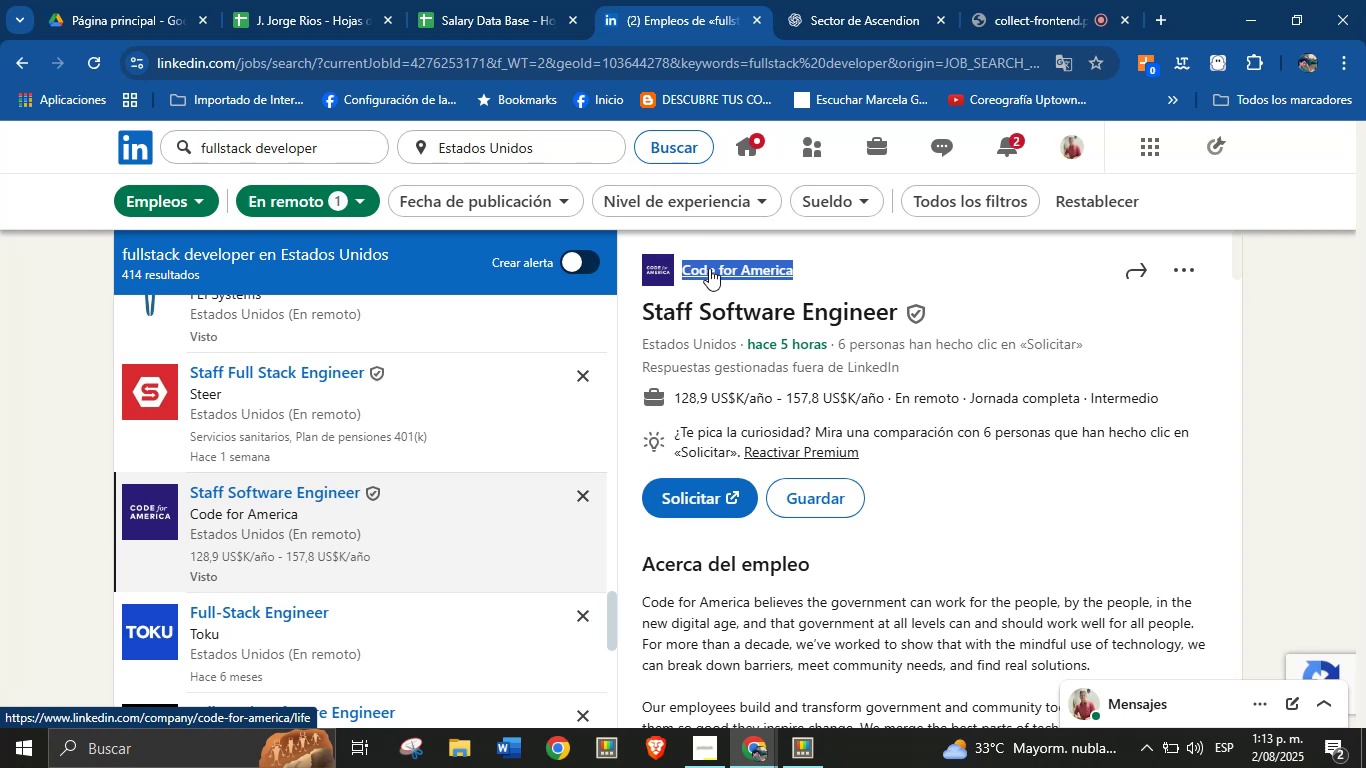 
key(Alt+AltLeft)
 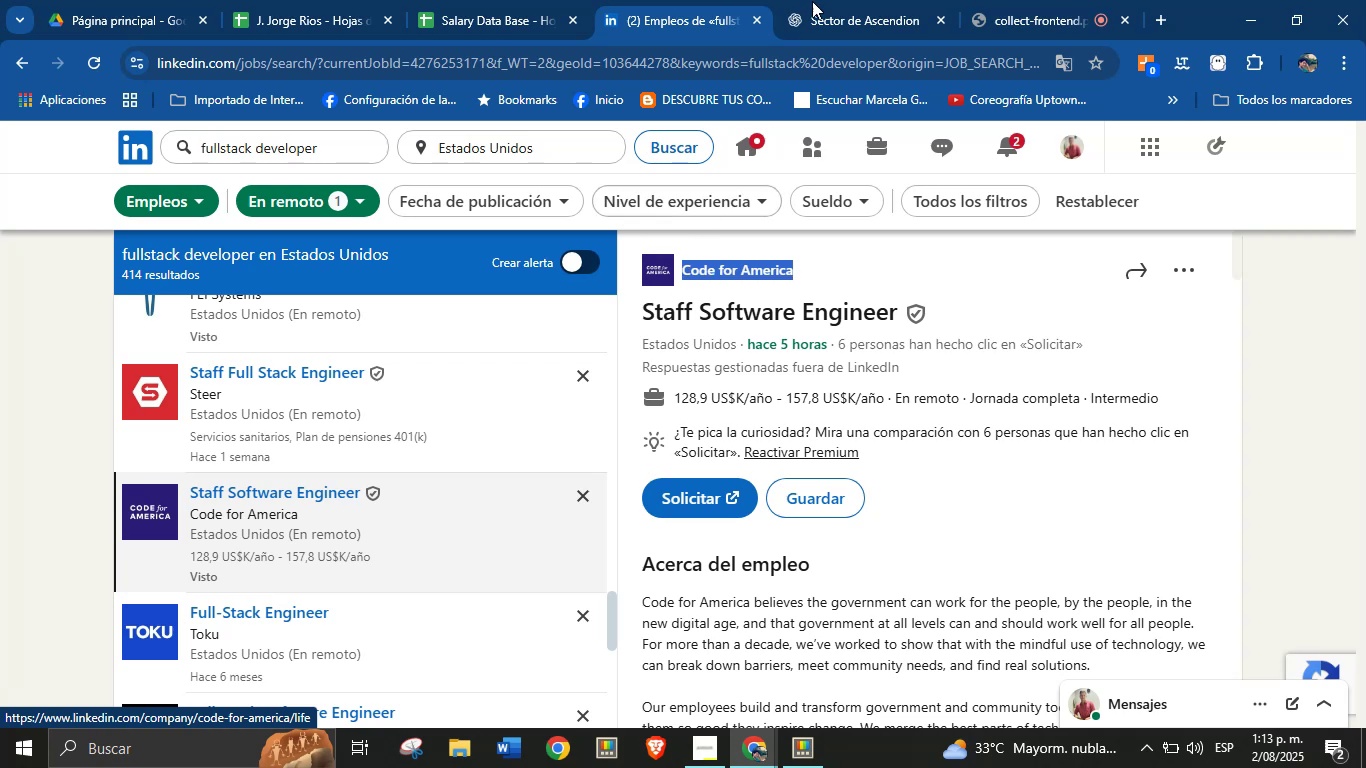 
key(Alt+Control+ControlLeft)
 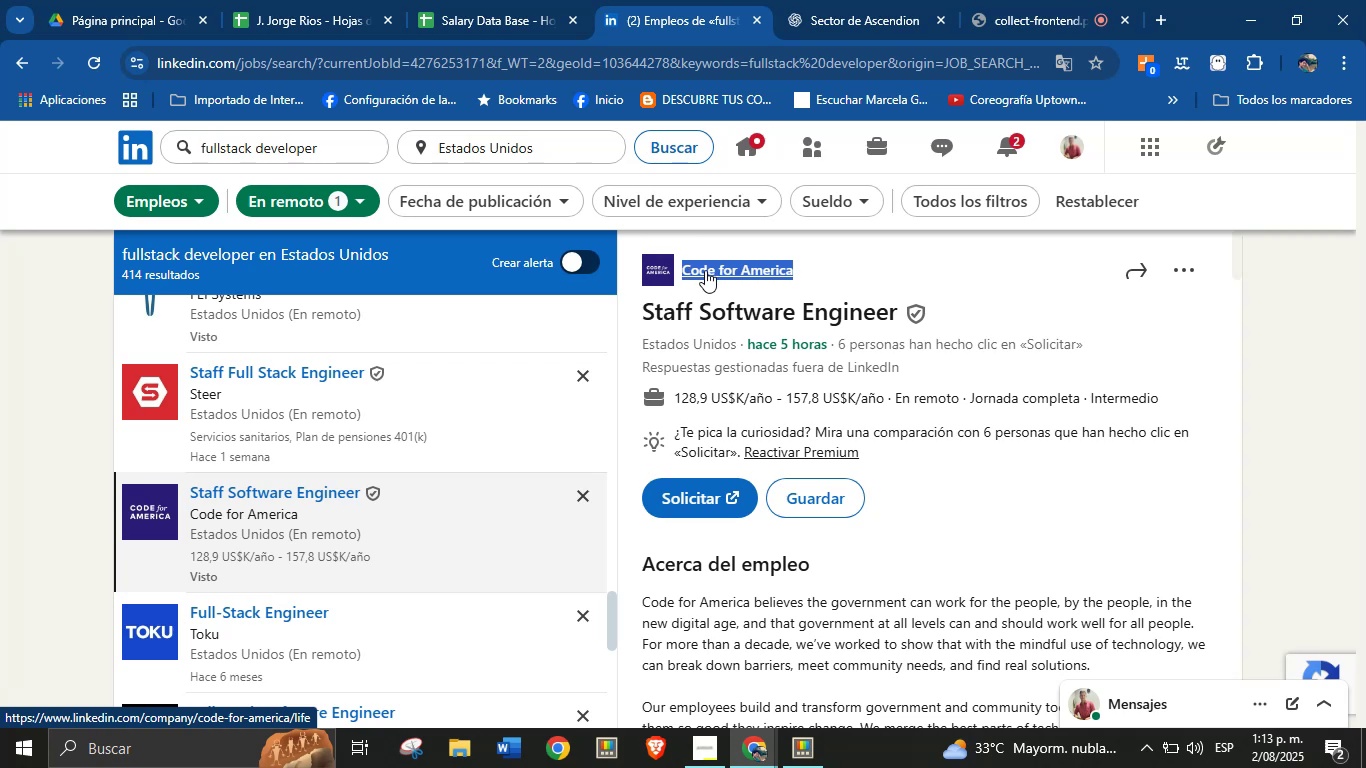 
key(Alt+Control+C)
 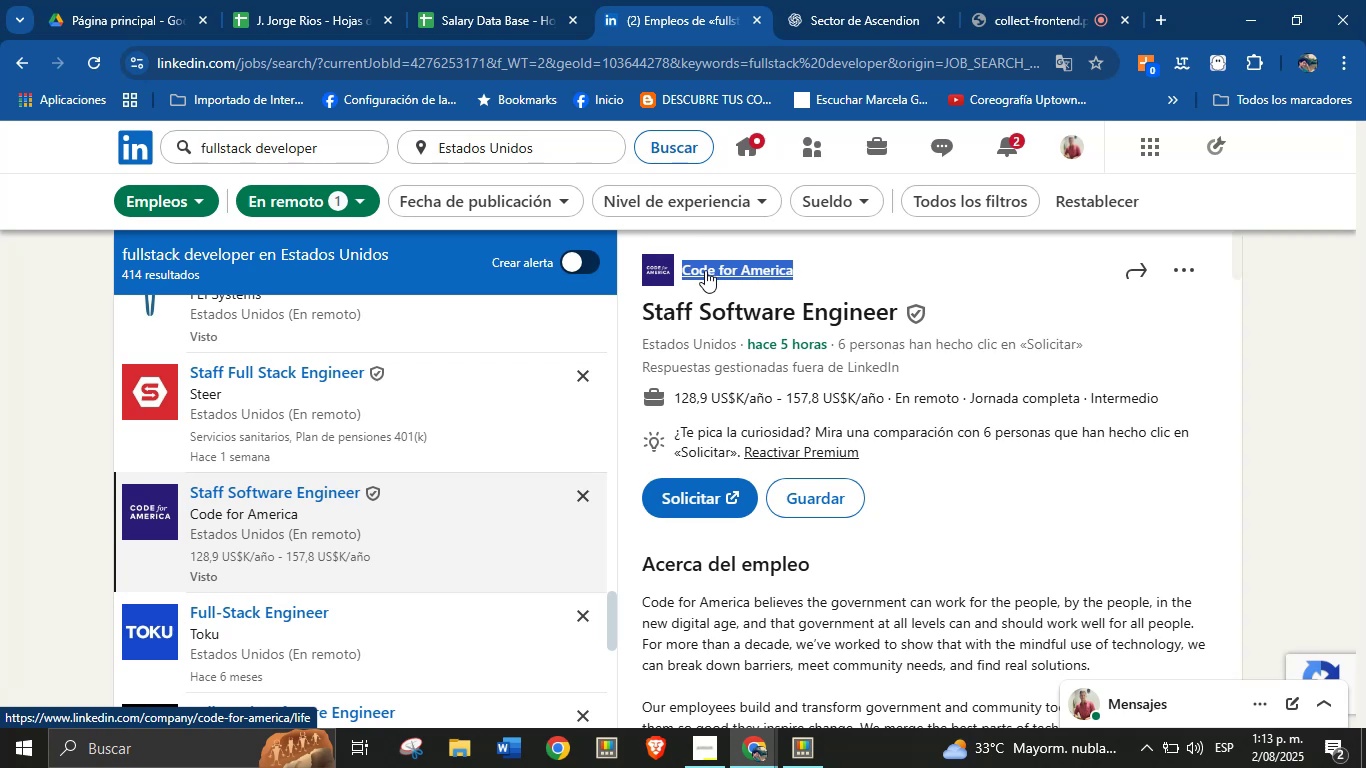 
left_click([847, 0])
 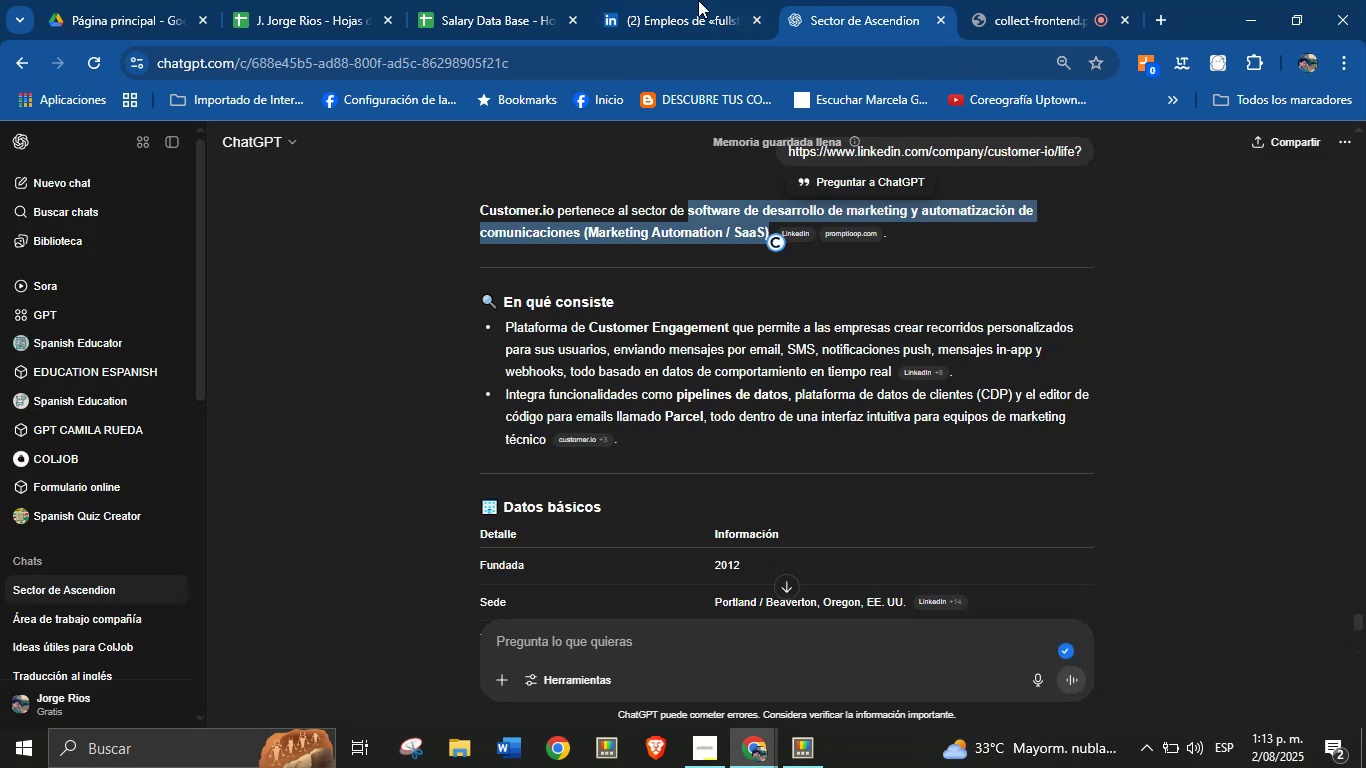 
left_click_drag(start_coordinate=[556, 0], to_coordinate=[550, 0])
 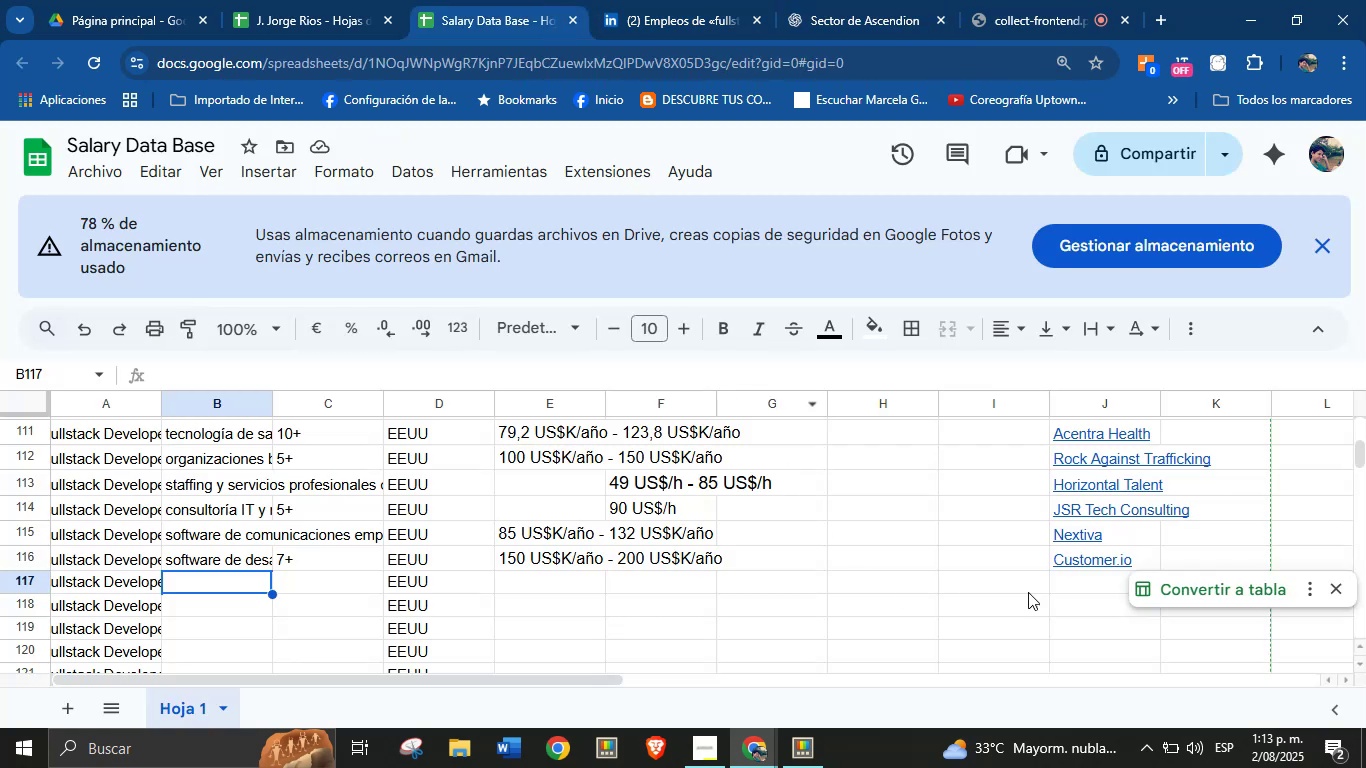 
left_click([1071, 583])
 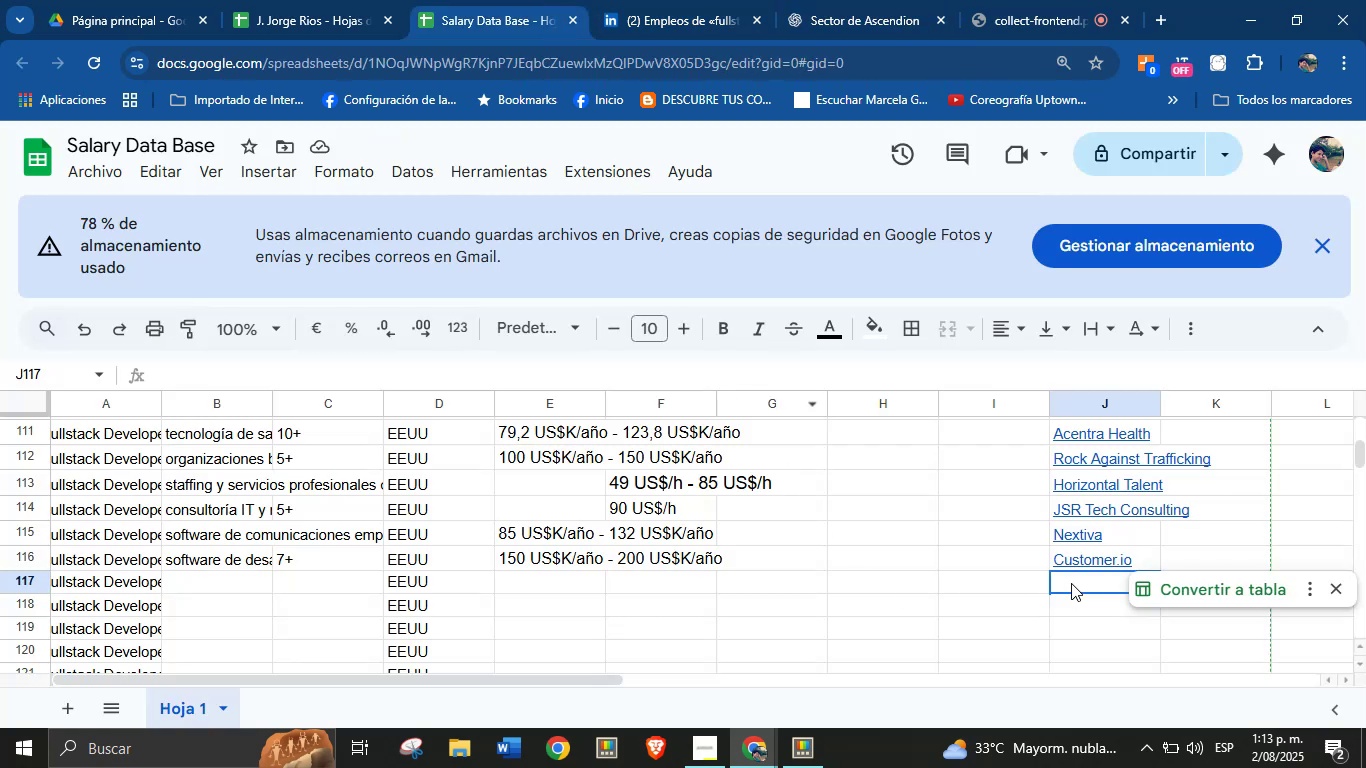 
key(Break)
 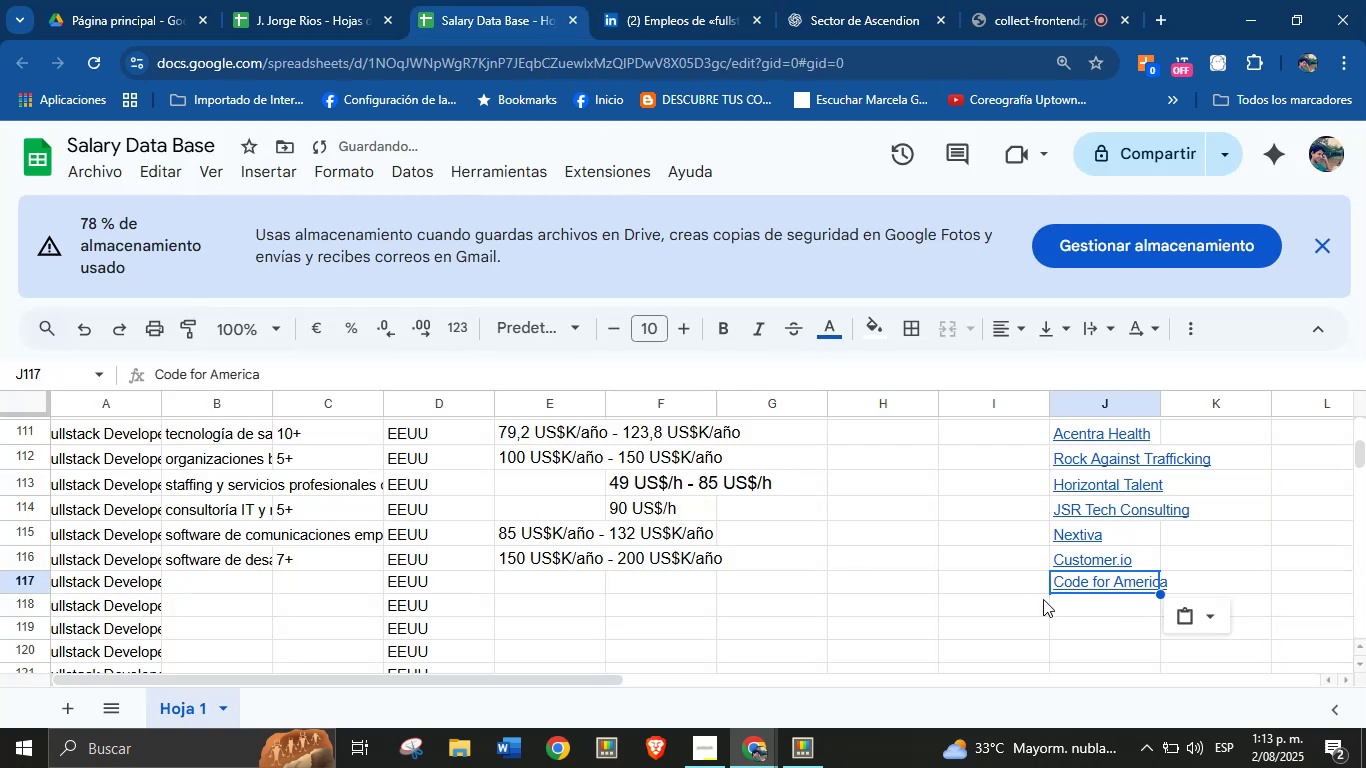 
key(Control+ControlLeft)
 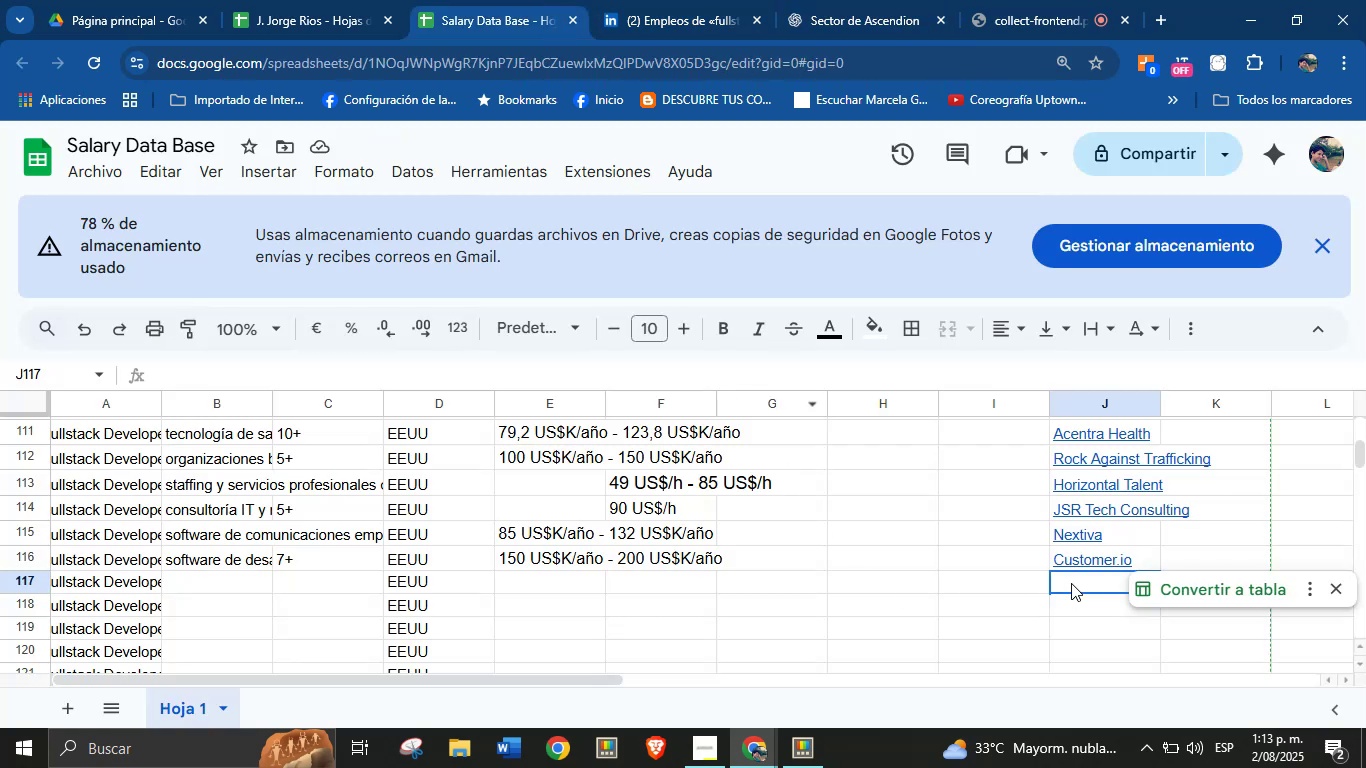 
key(Control+V)
 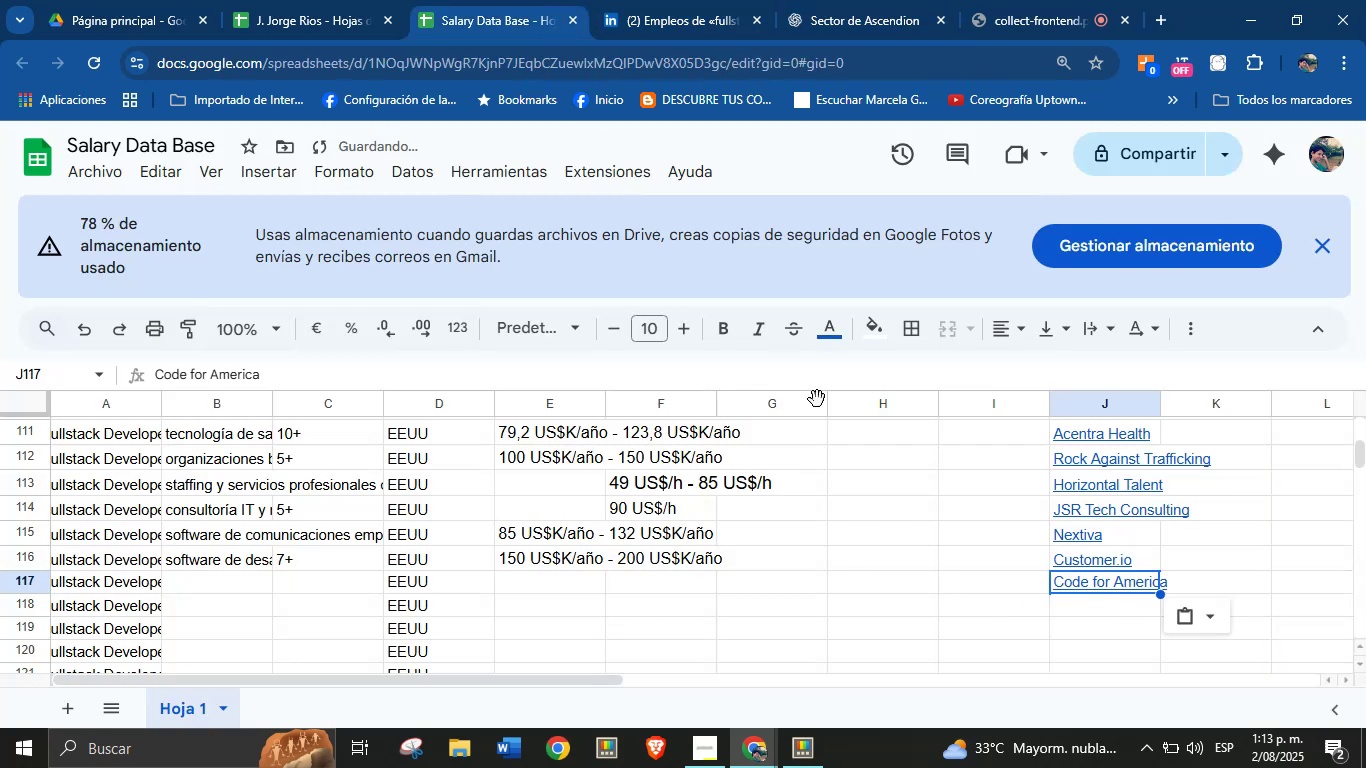 
left_click([682, 0])
 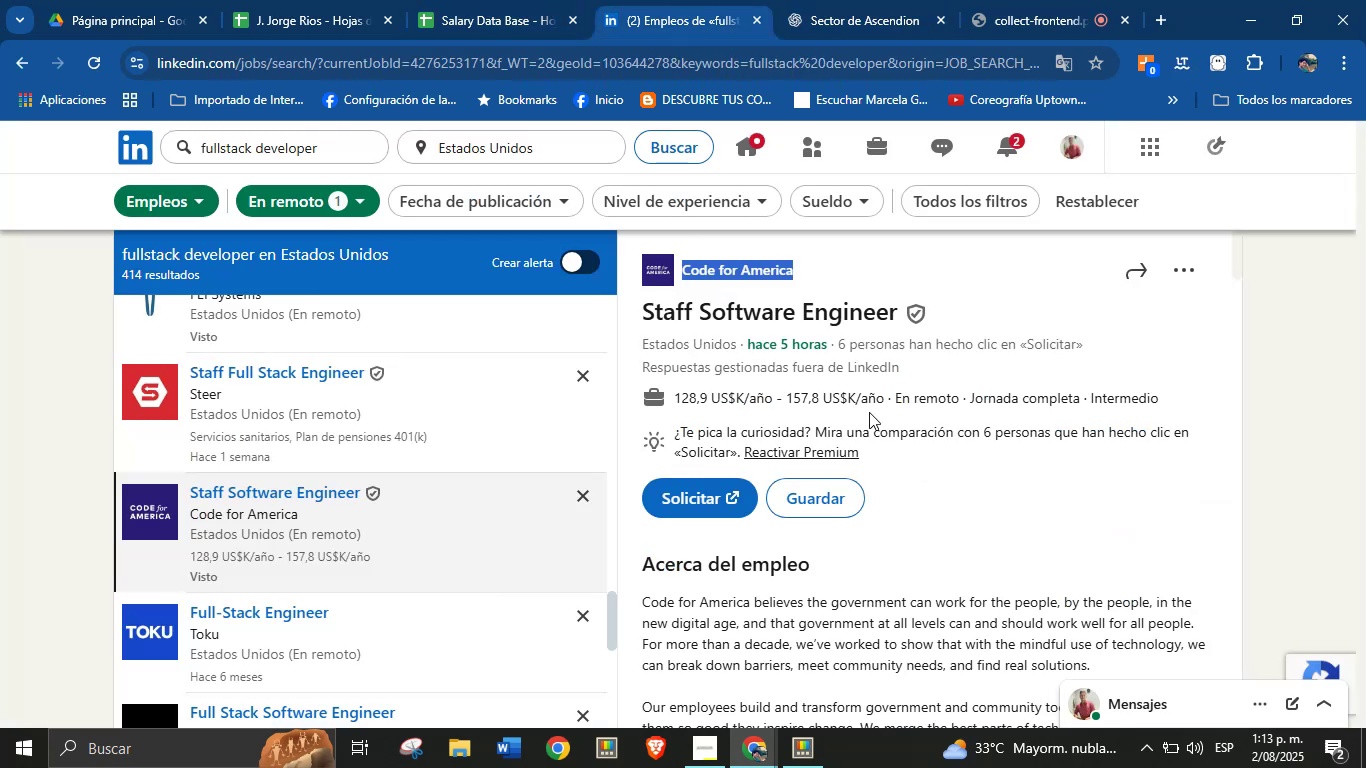 
left_click([954, 442])
 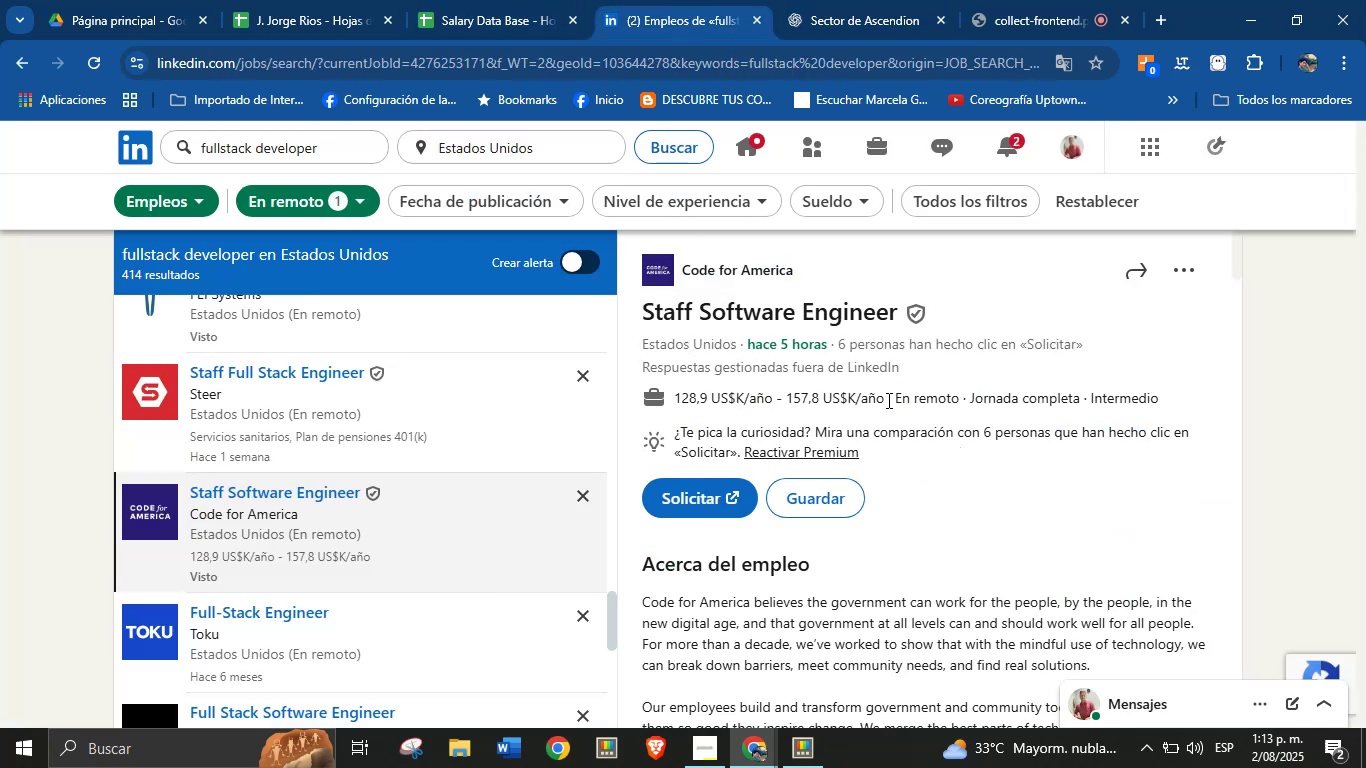 
left_click_drag(start_coordinate=[887, 399], to_coordinate=[677, 394])
 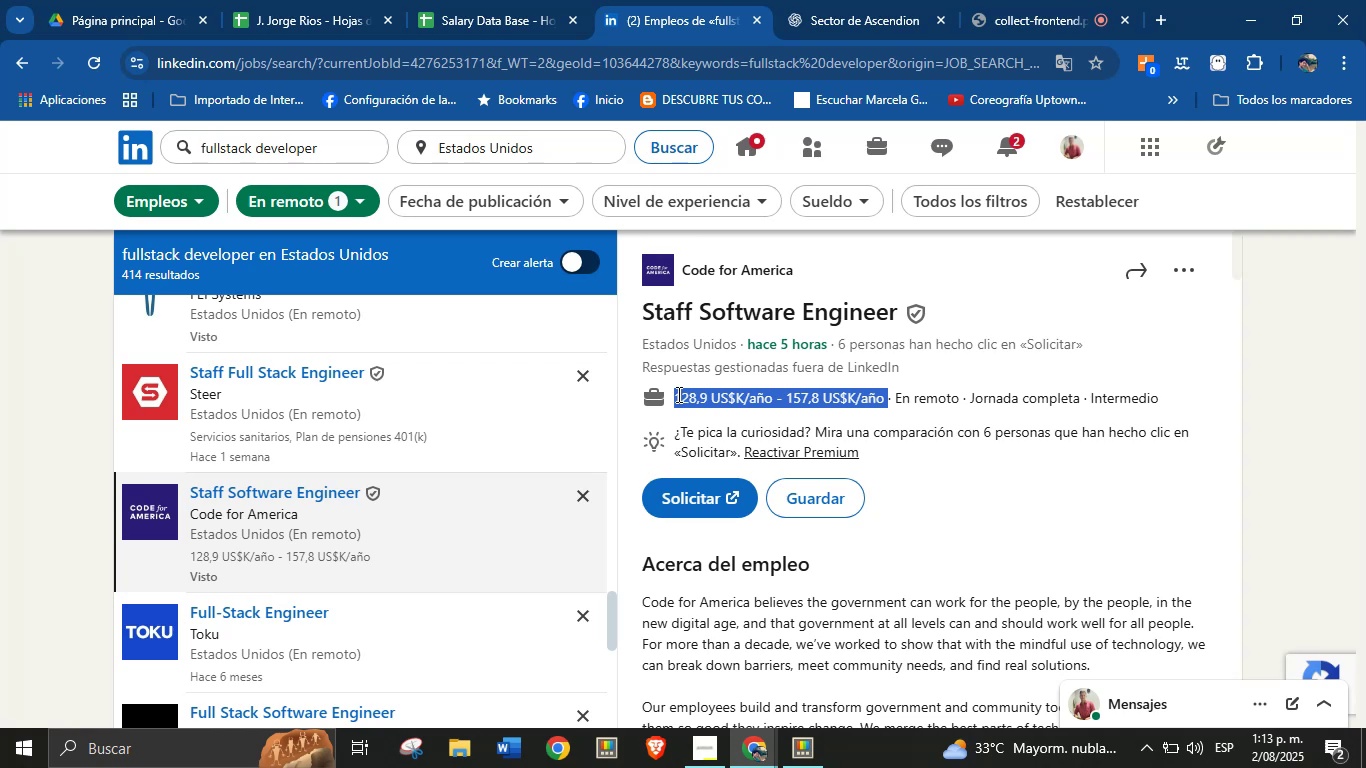 
key(Alt+AltLeft)
 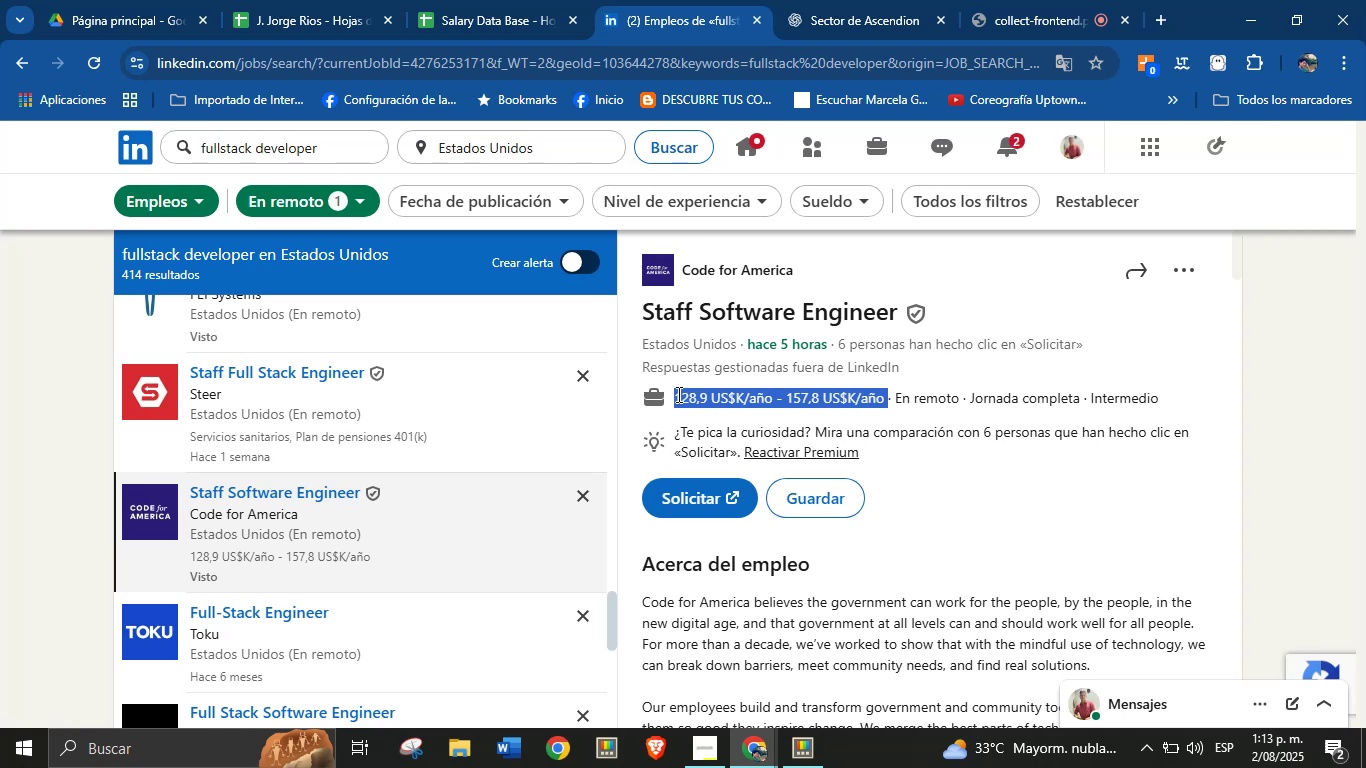 
key(Alt+Control+ControlLeft)
 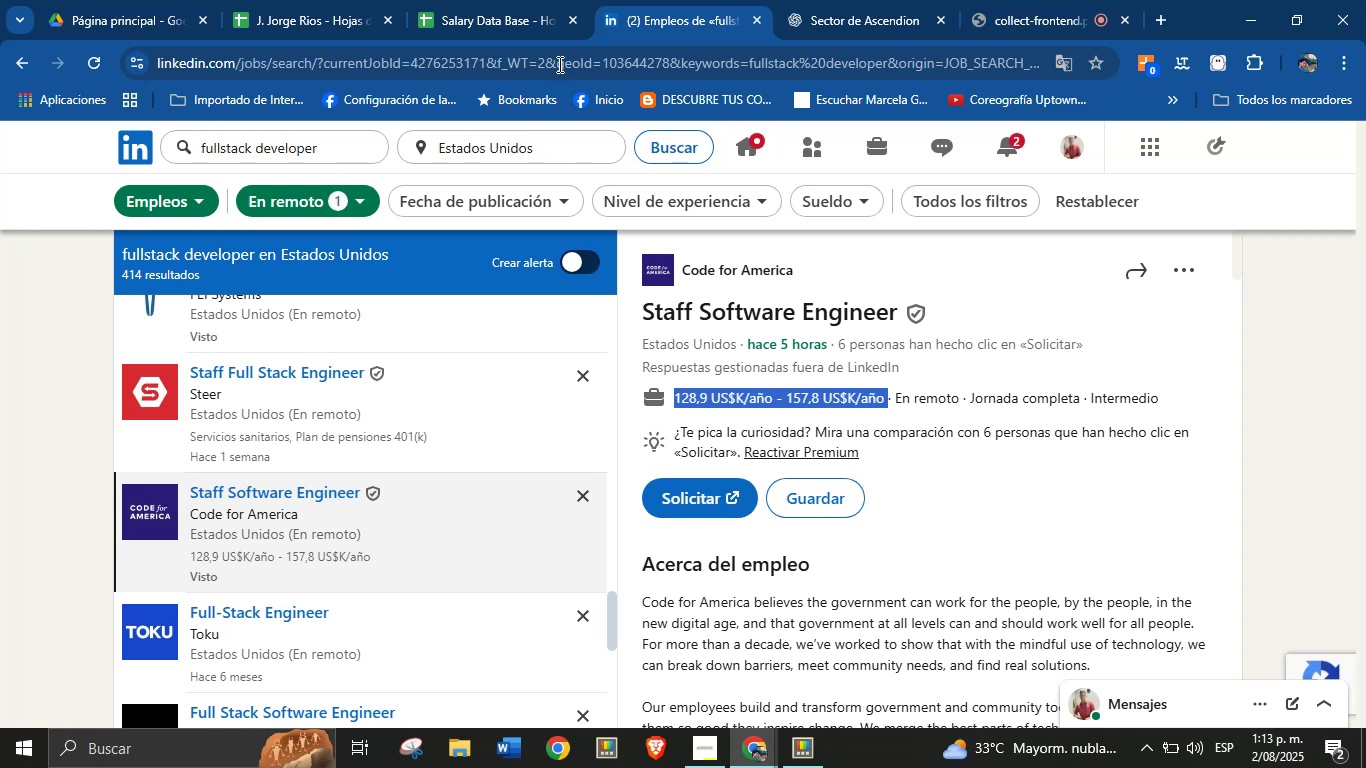 
key(Alt+Control+C)
 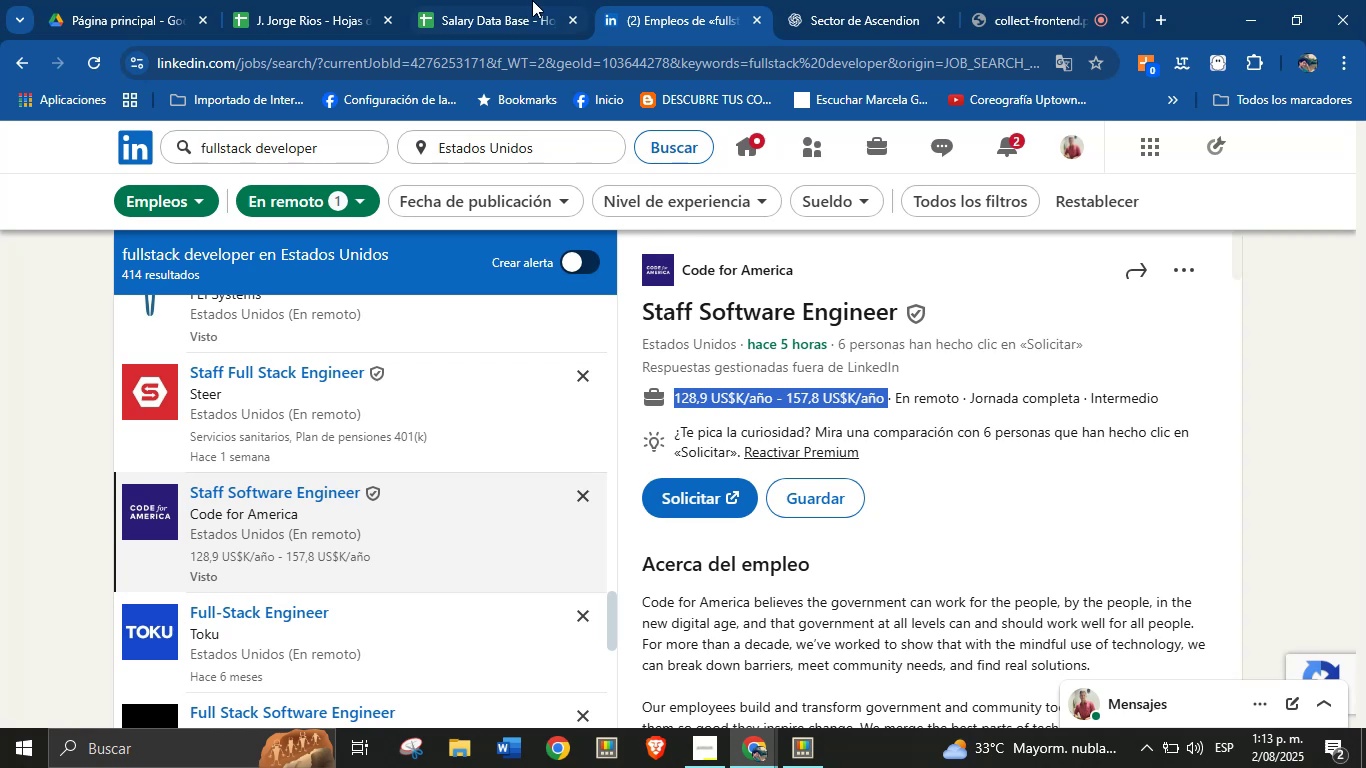 
left_click([532, 0])
 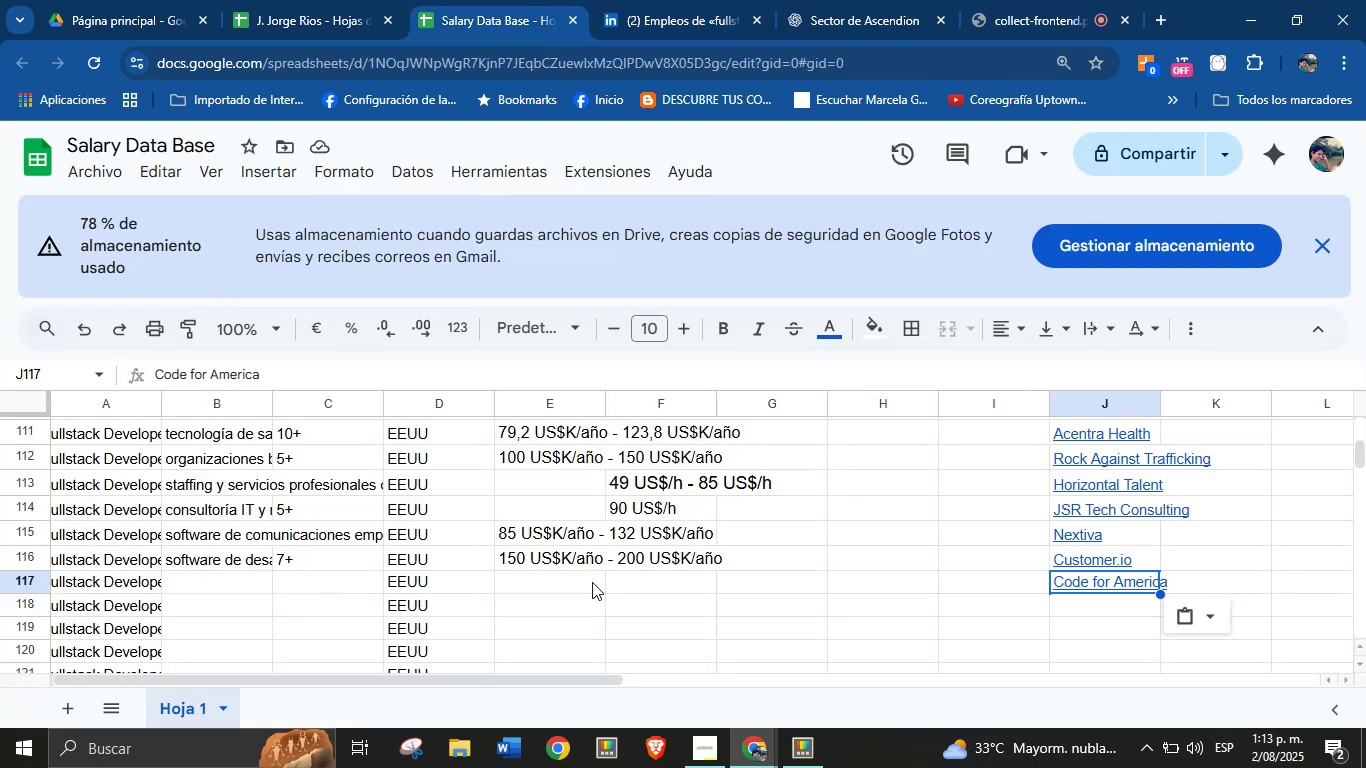 
left_click([564, 583])
 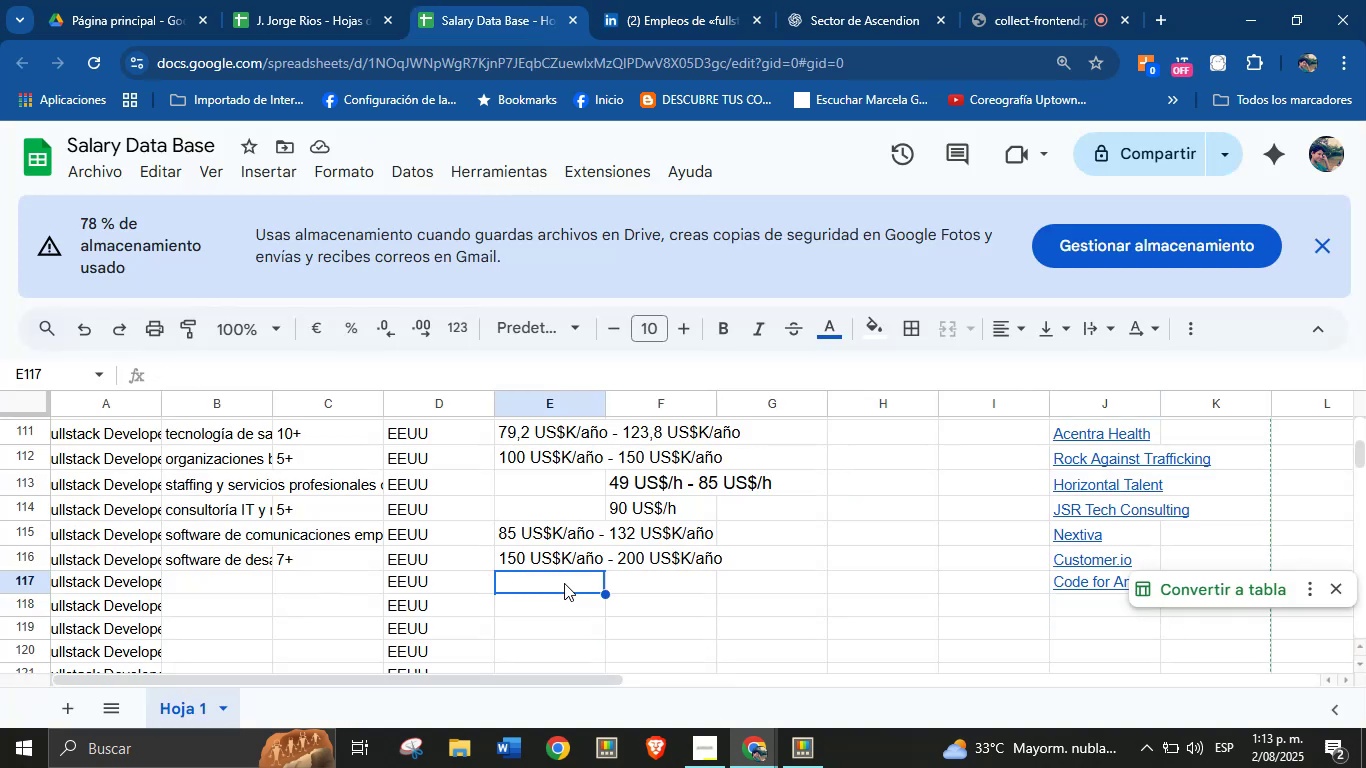 
key(Control+ControlLeft)
 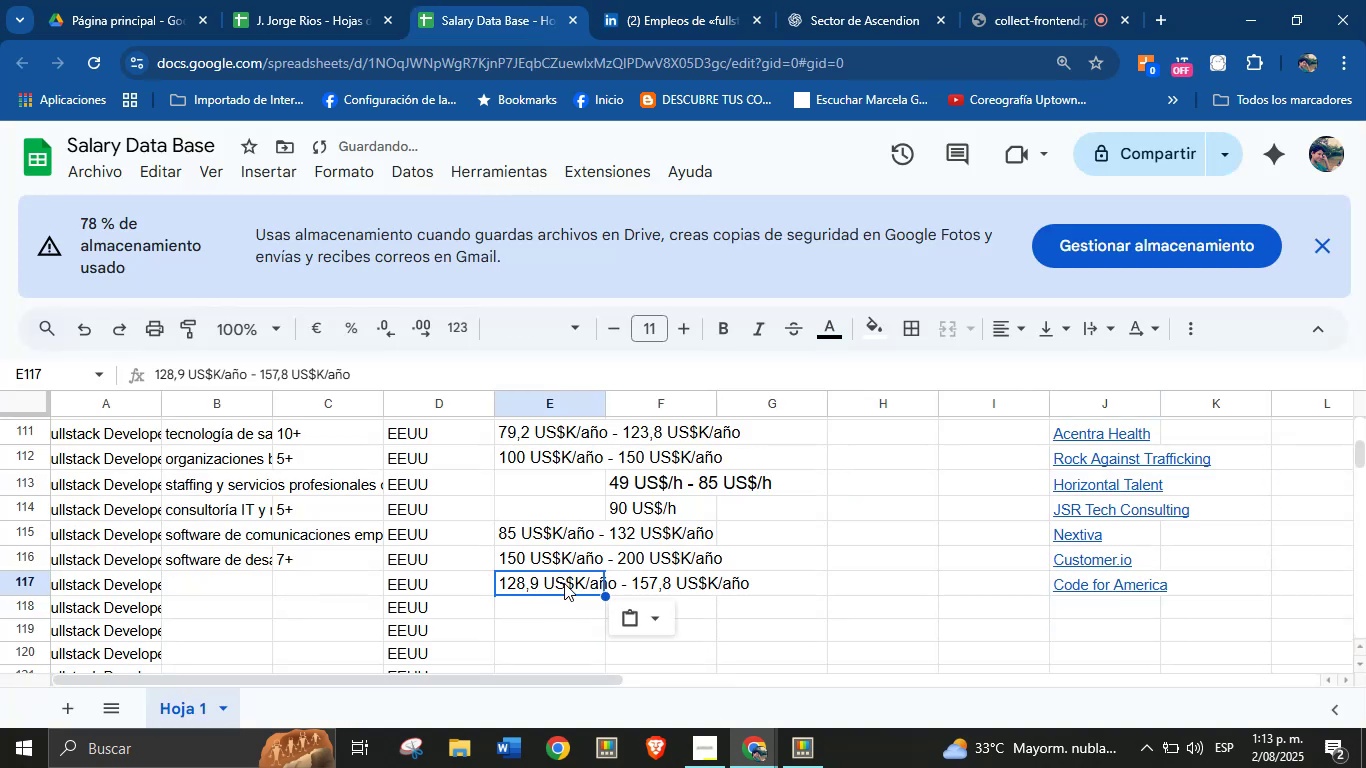 
key(Break)
 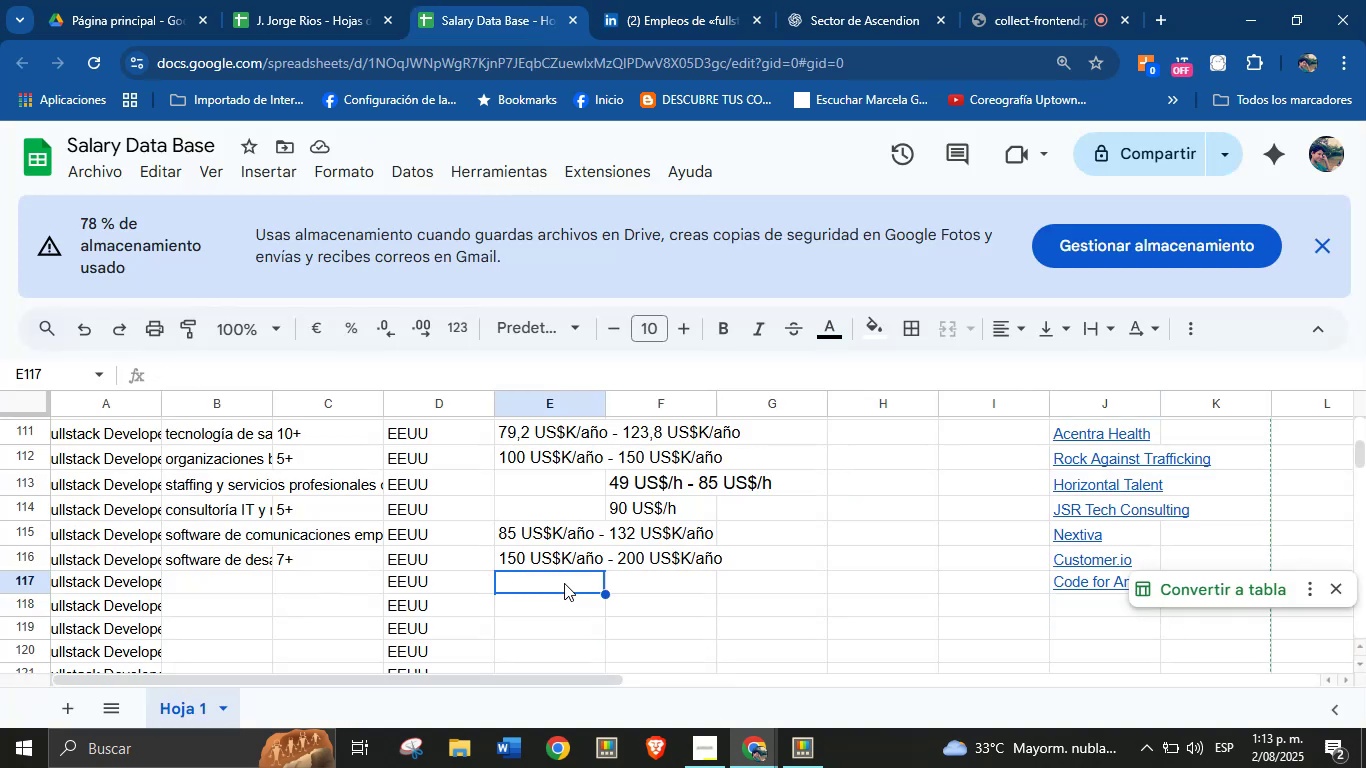 
key(Control+V)
 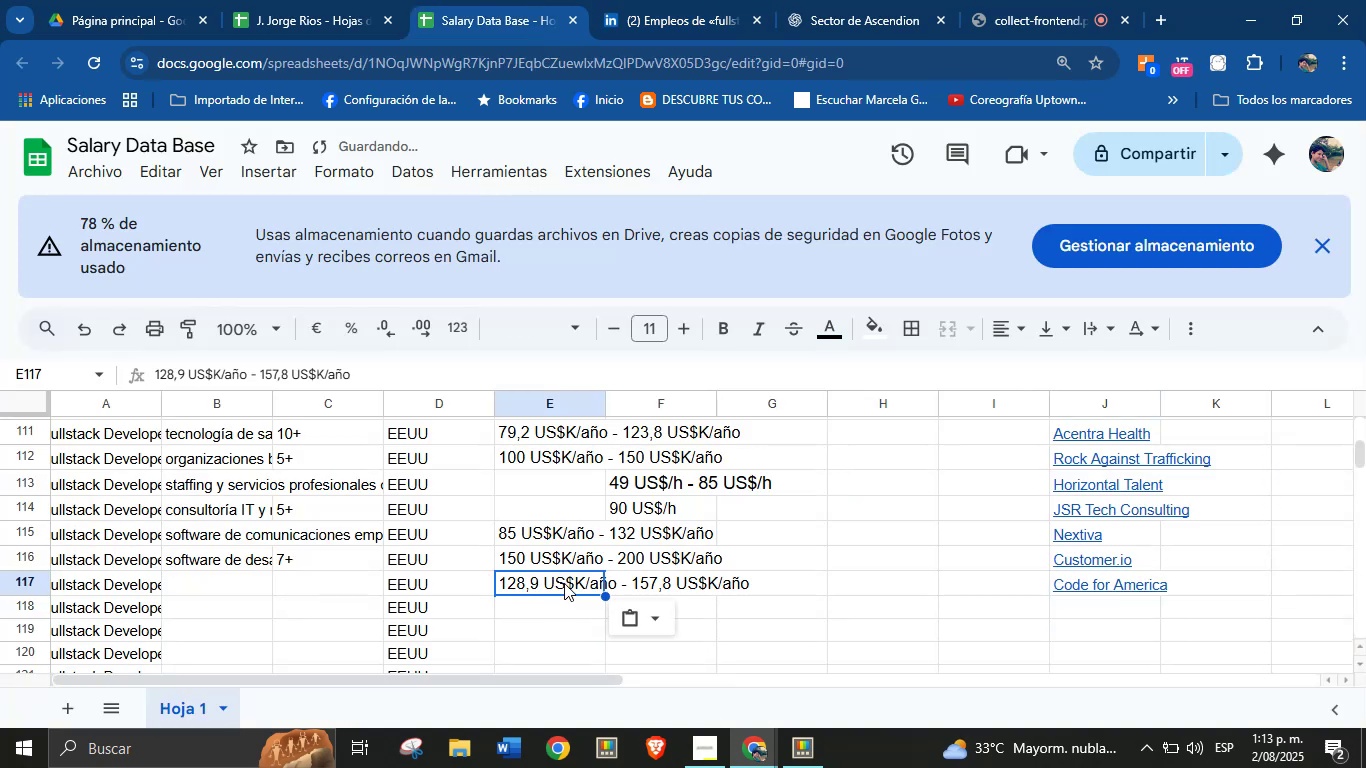 
left_click([554, 606])
 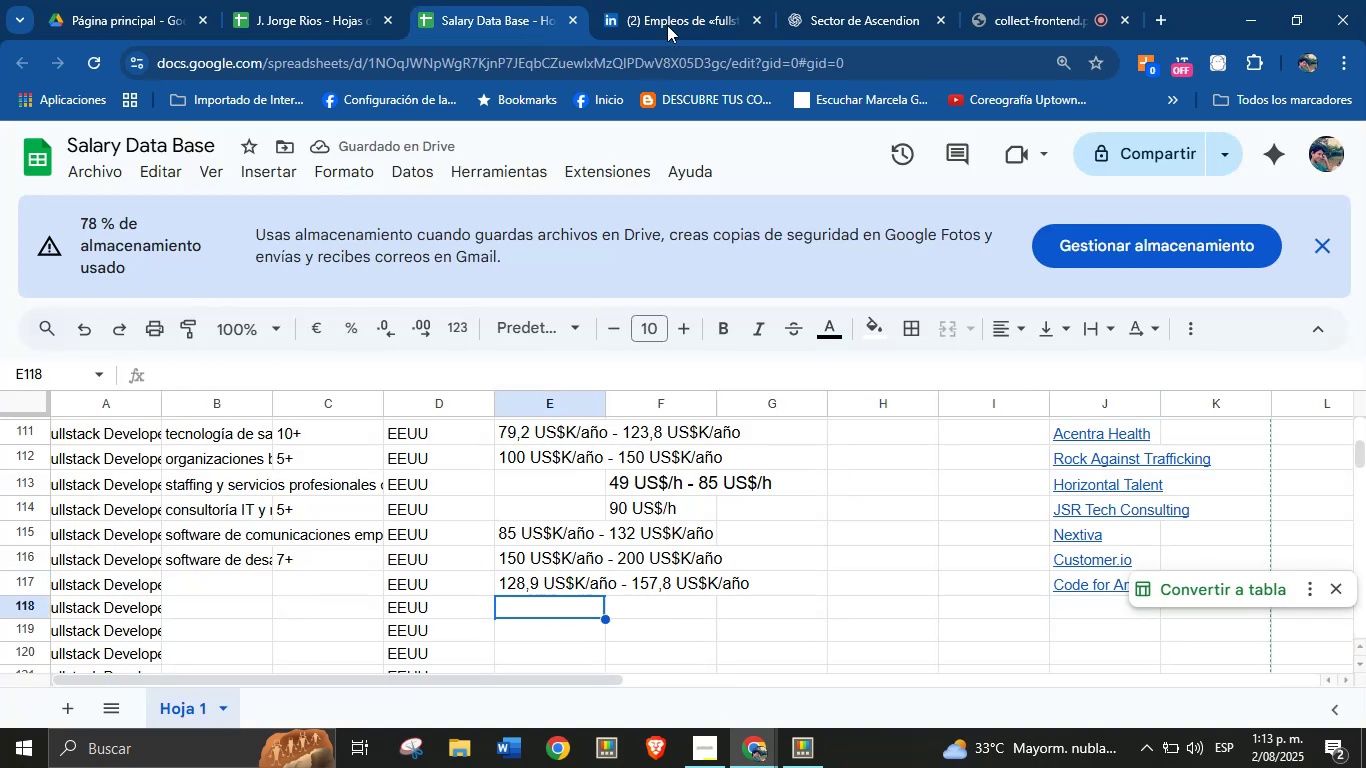 
left_click([693, 0])
 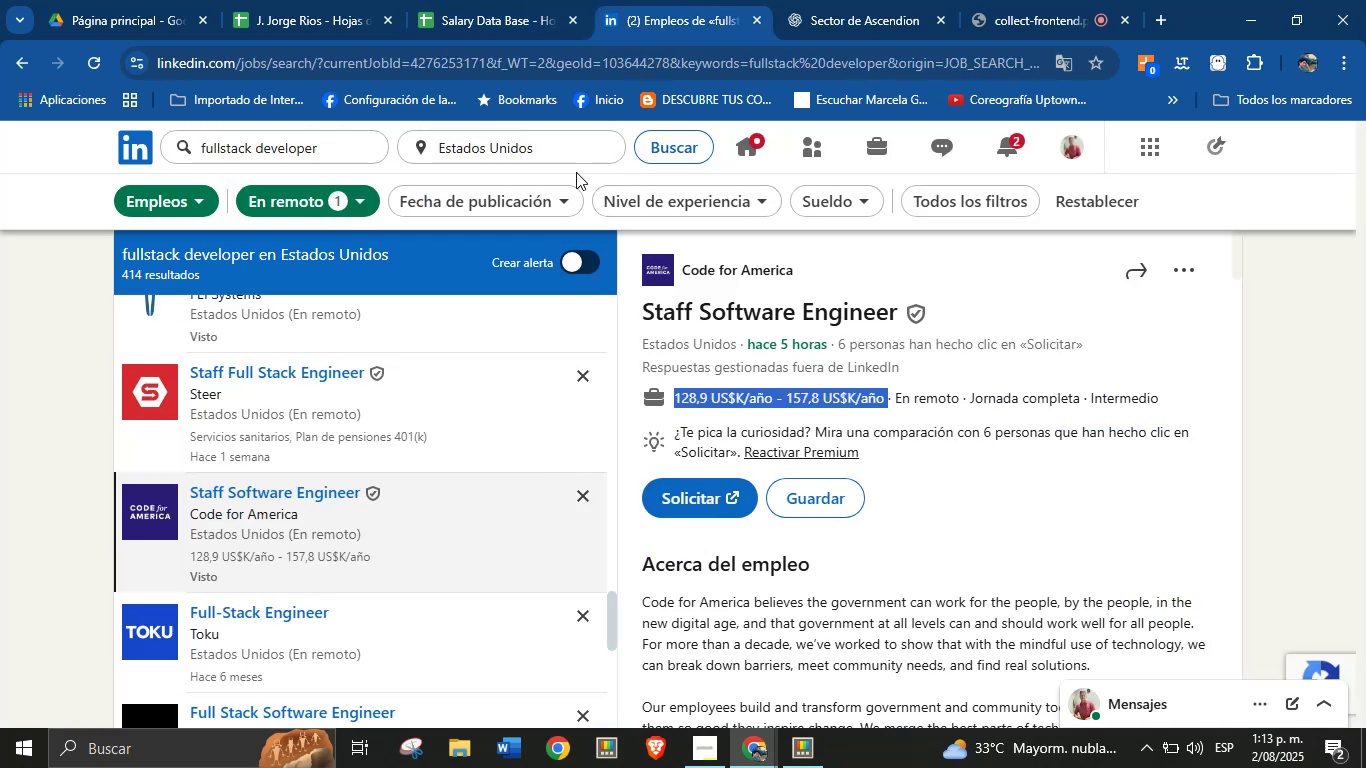 
left_click([532, 0])
 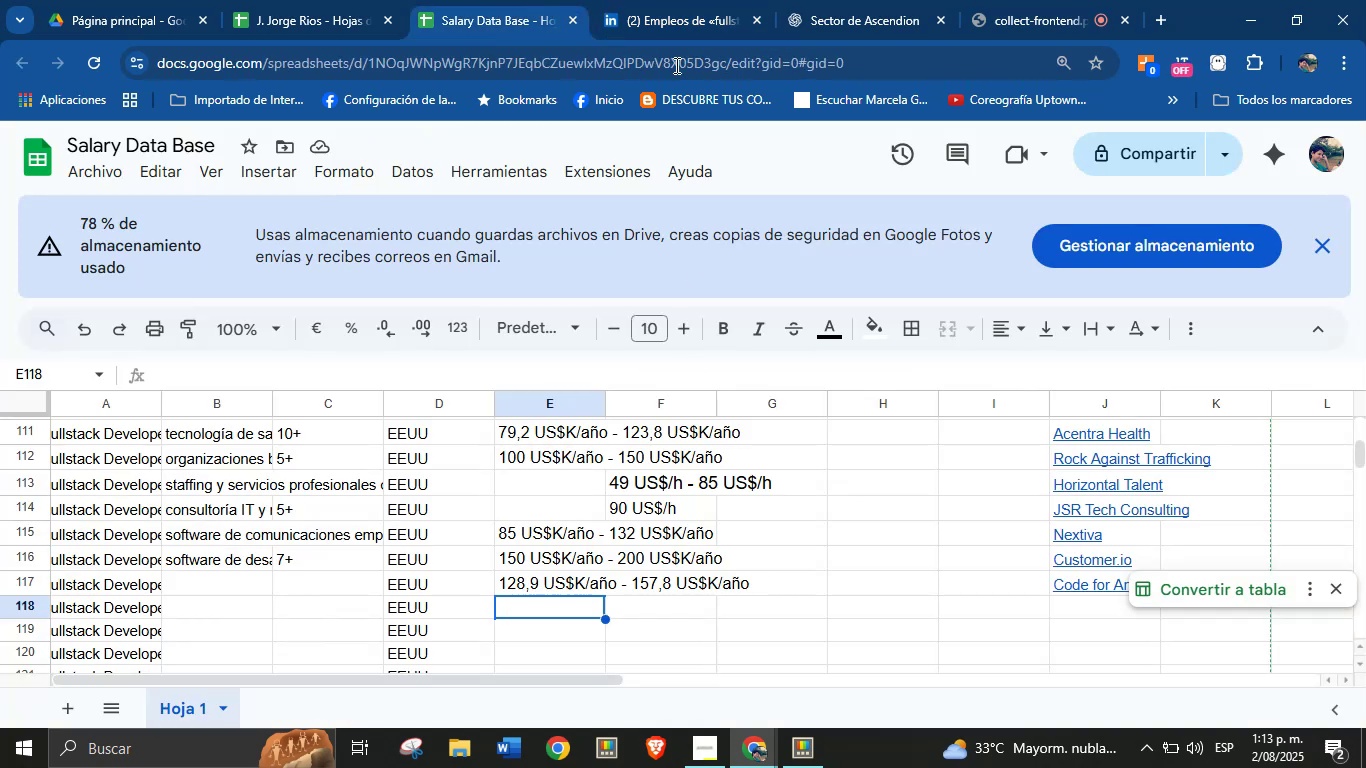 
left_click([664, 0])
 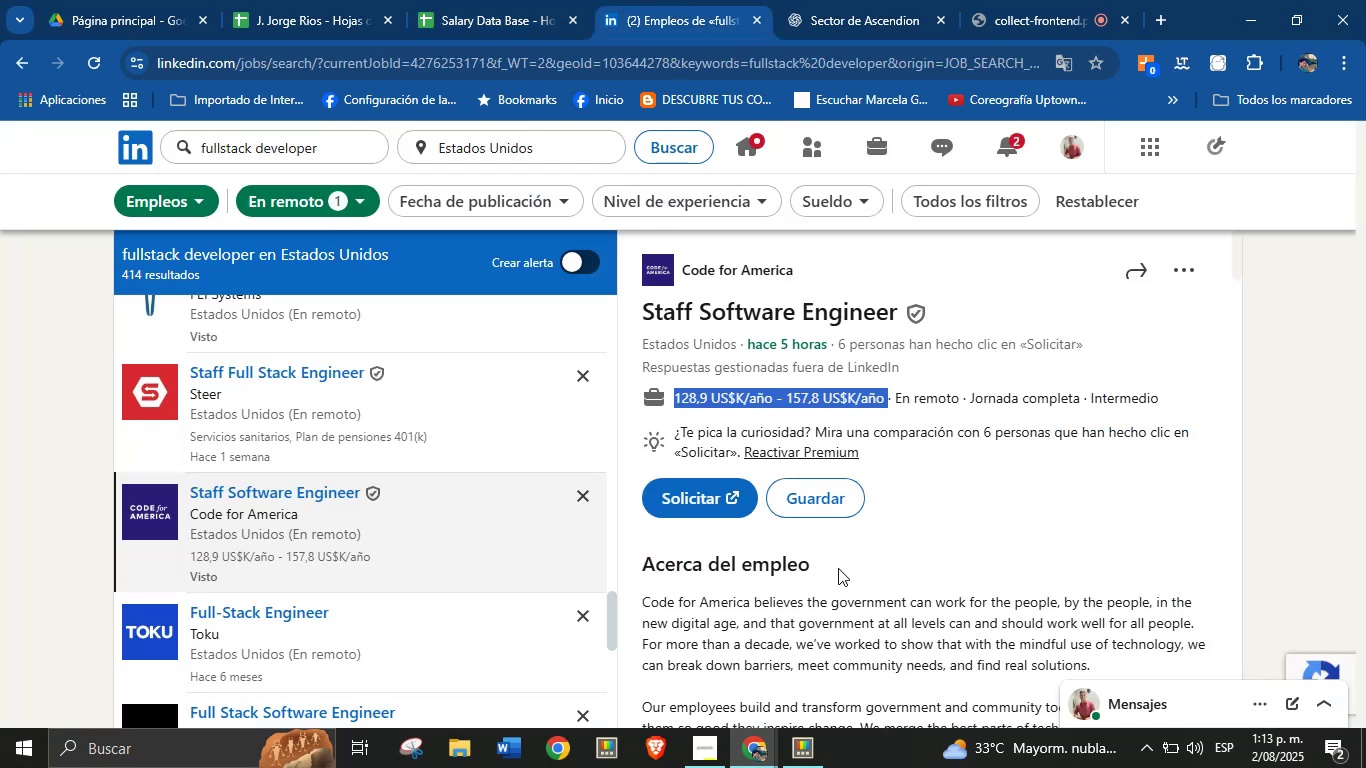 
left_click([825, 604])
 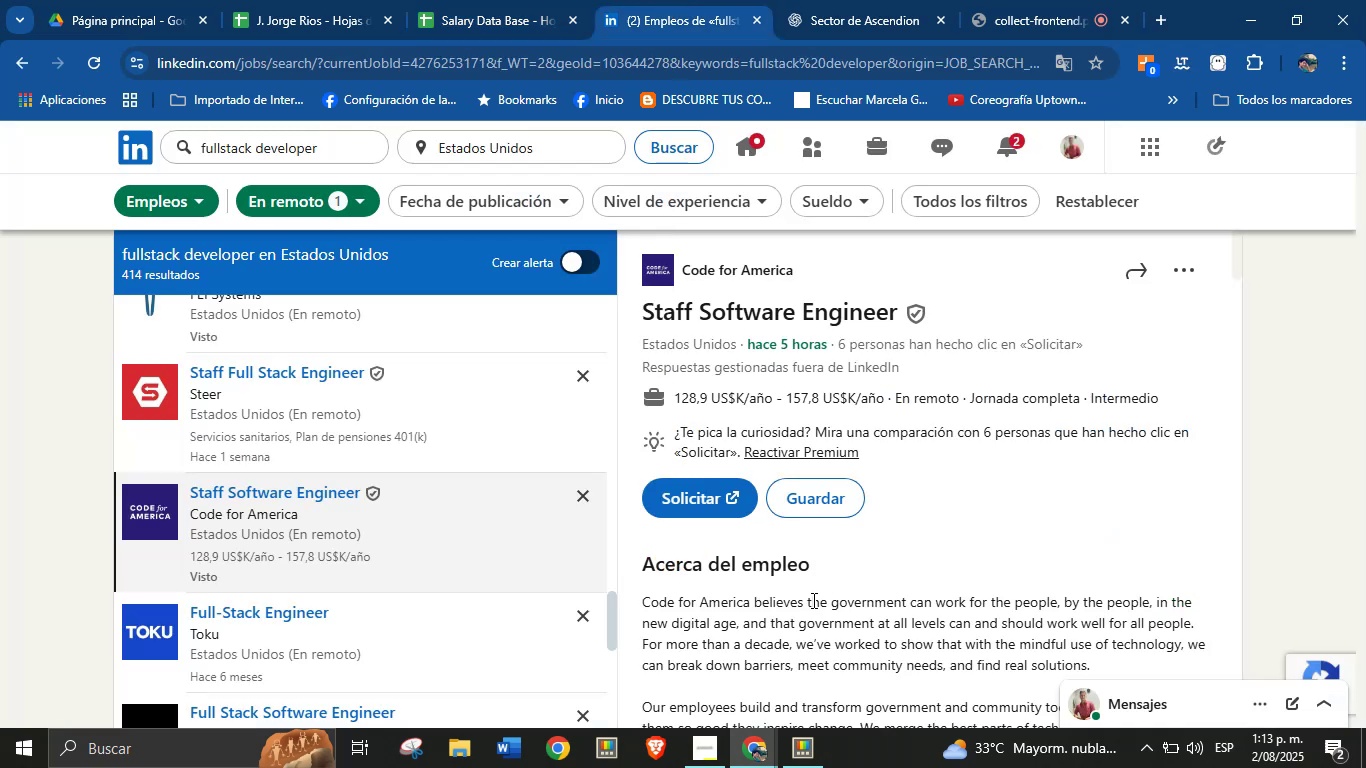 
scroll: coordinate [825, 585], scroll_direction: down, amount: 1.0
 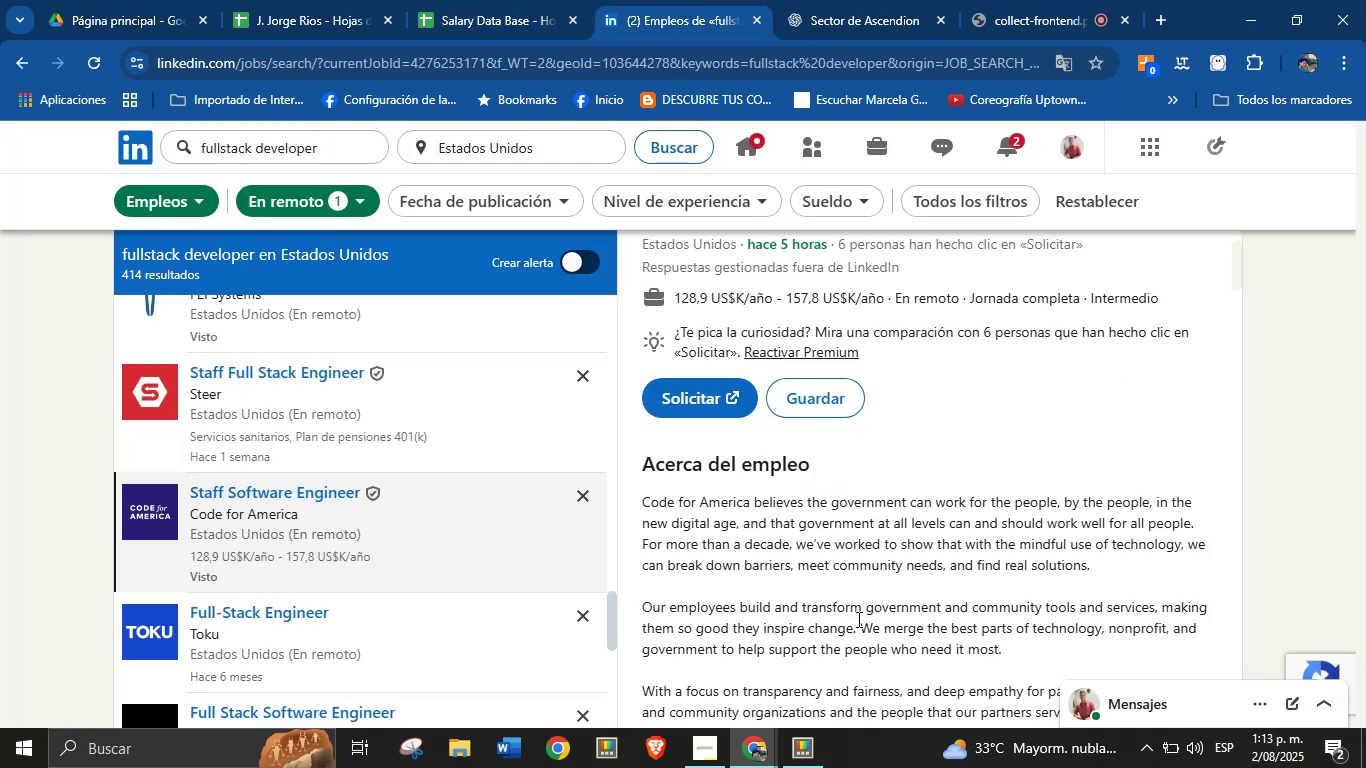 
wait(5.01)
 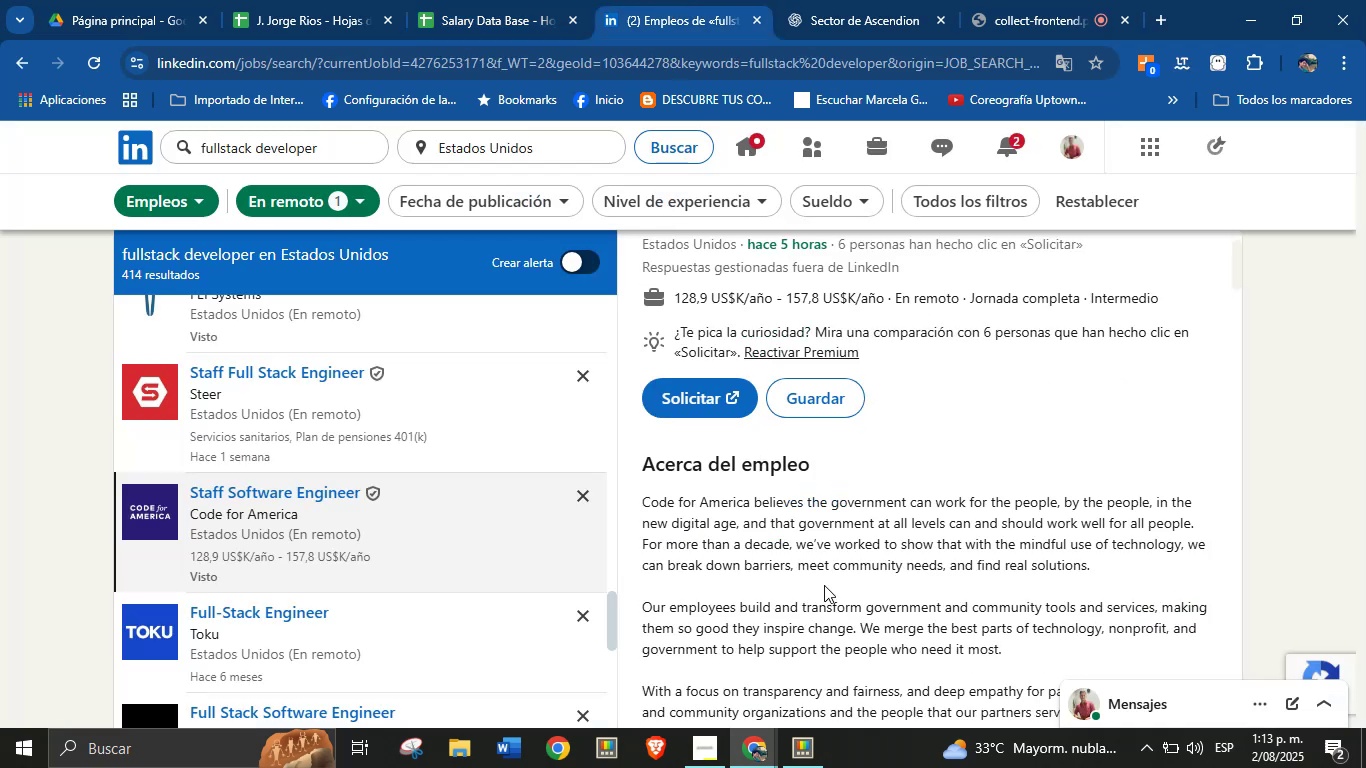 
left_click([537, 0])
 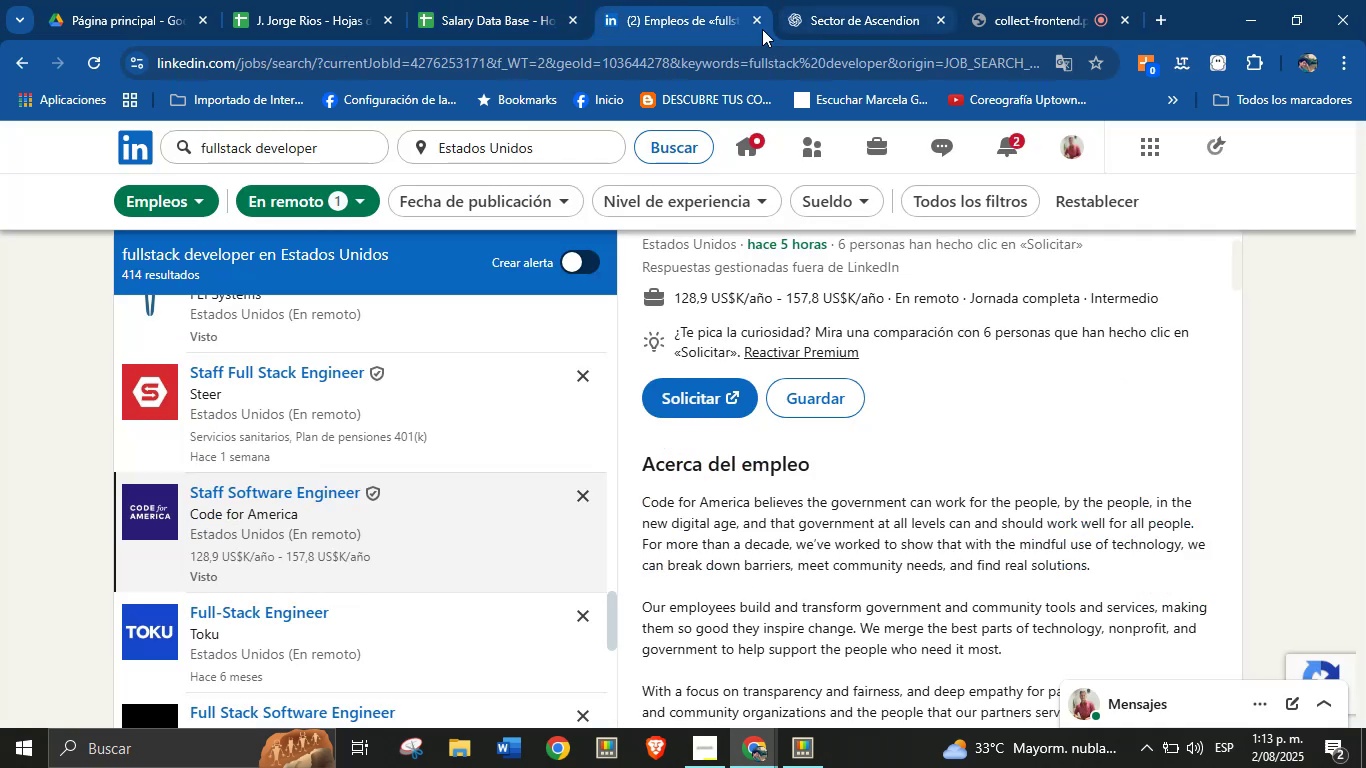 
scroll: coordinate [840, 536], scroll_direction: up, amount: 10.0
 